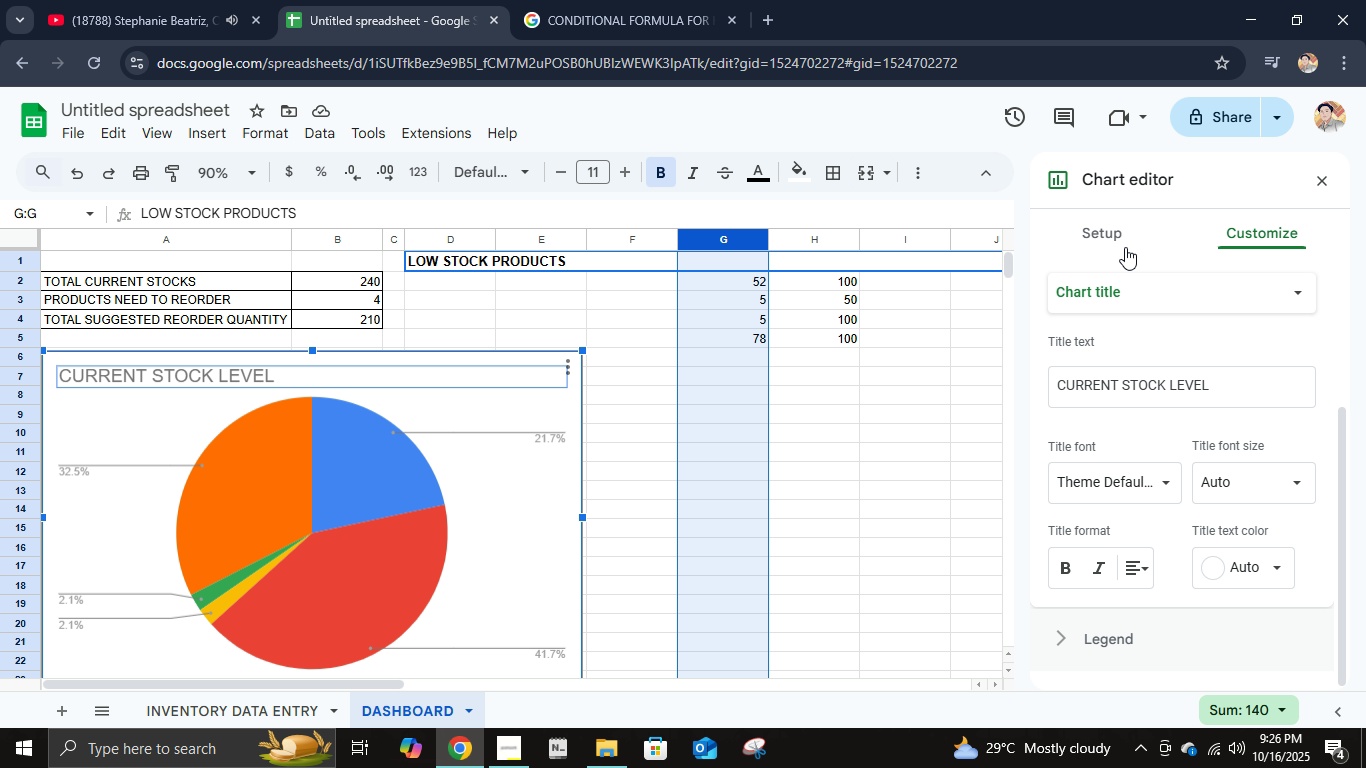 
left_click([1125, 245])
 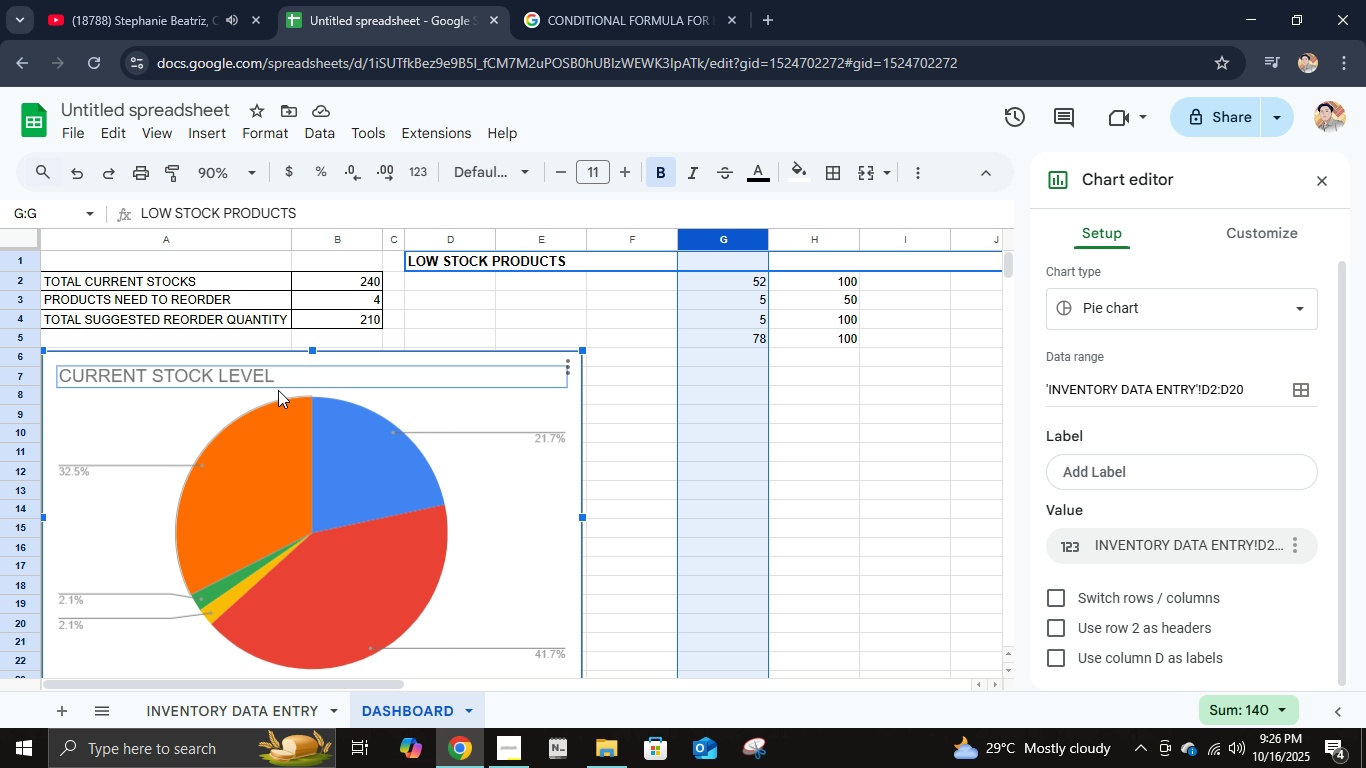 
left_click([263, 367])
 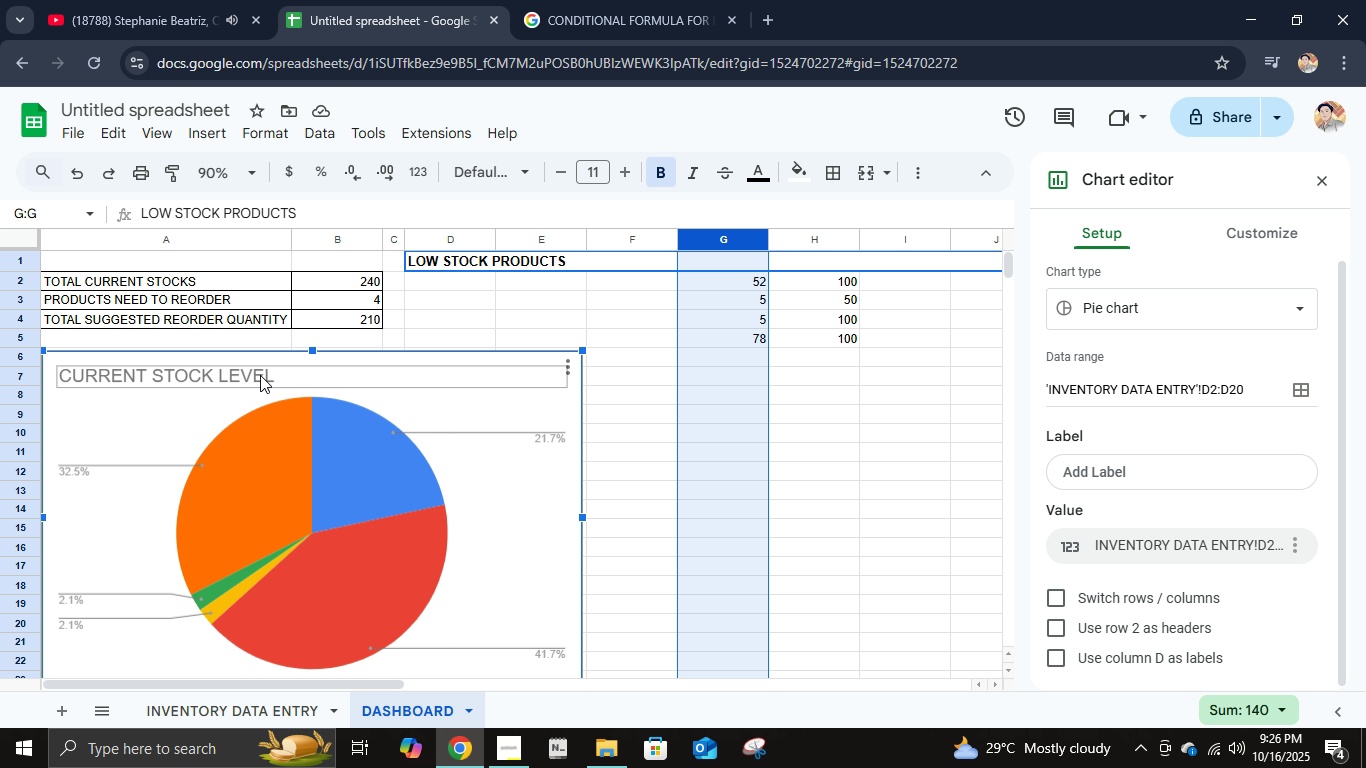 
double_click([260, 375])
 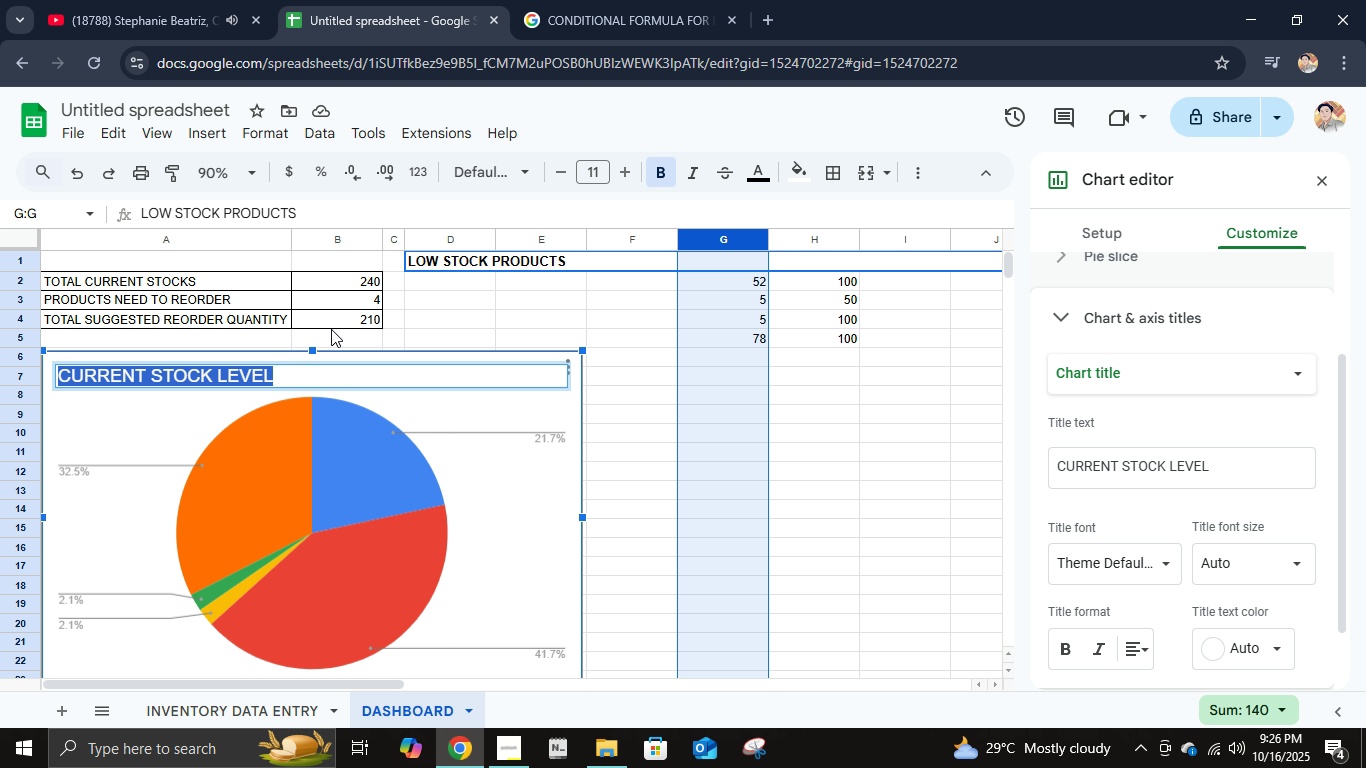 
wait(9.0)
 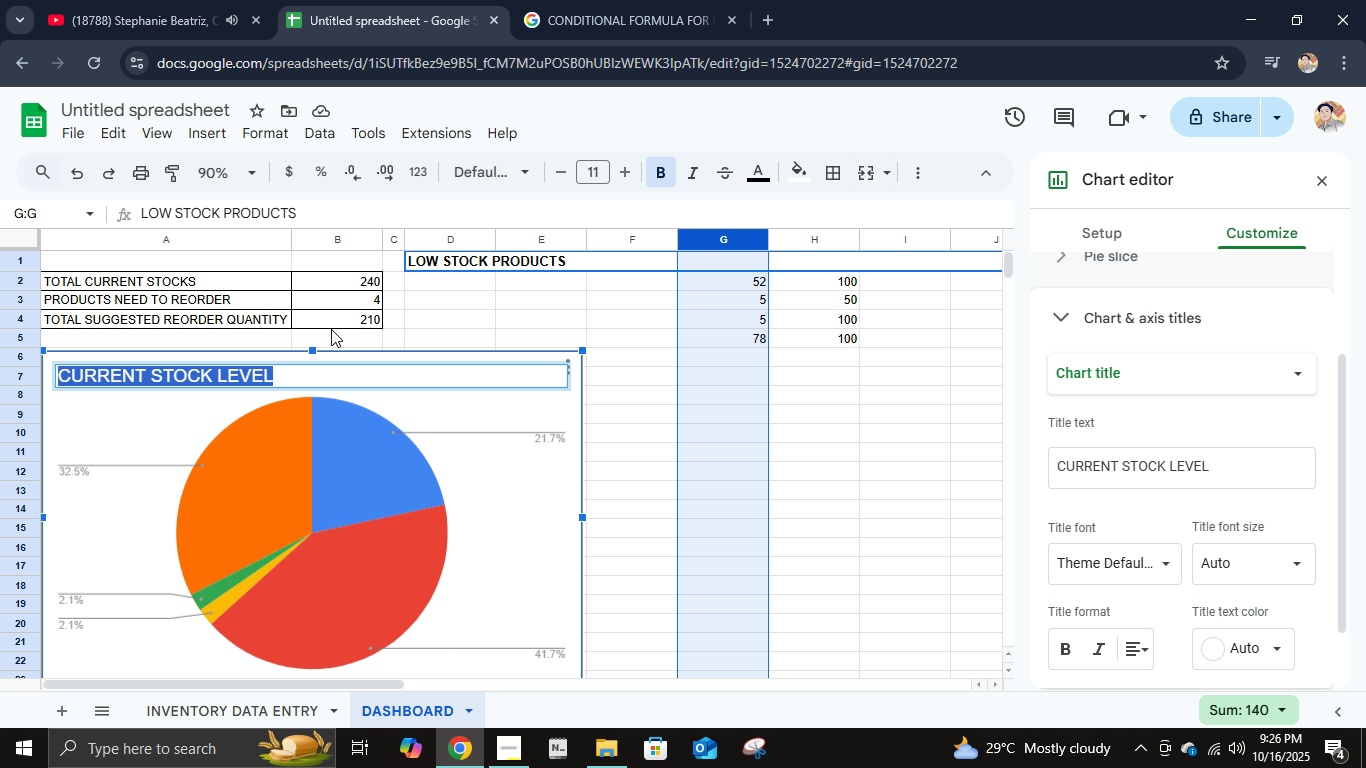 
type(Stock )
key(Backspace)
key(Backspace)
key(Backspace)
key(Backspace)
type(stock distribution)
 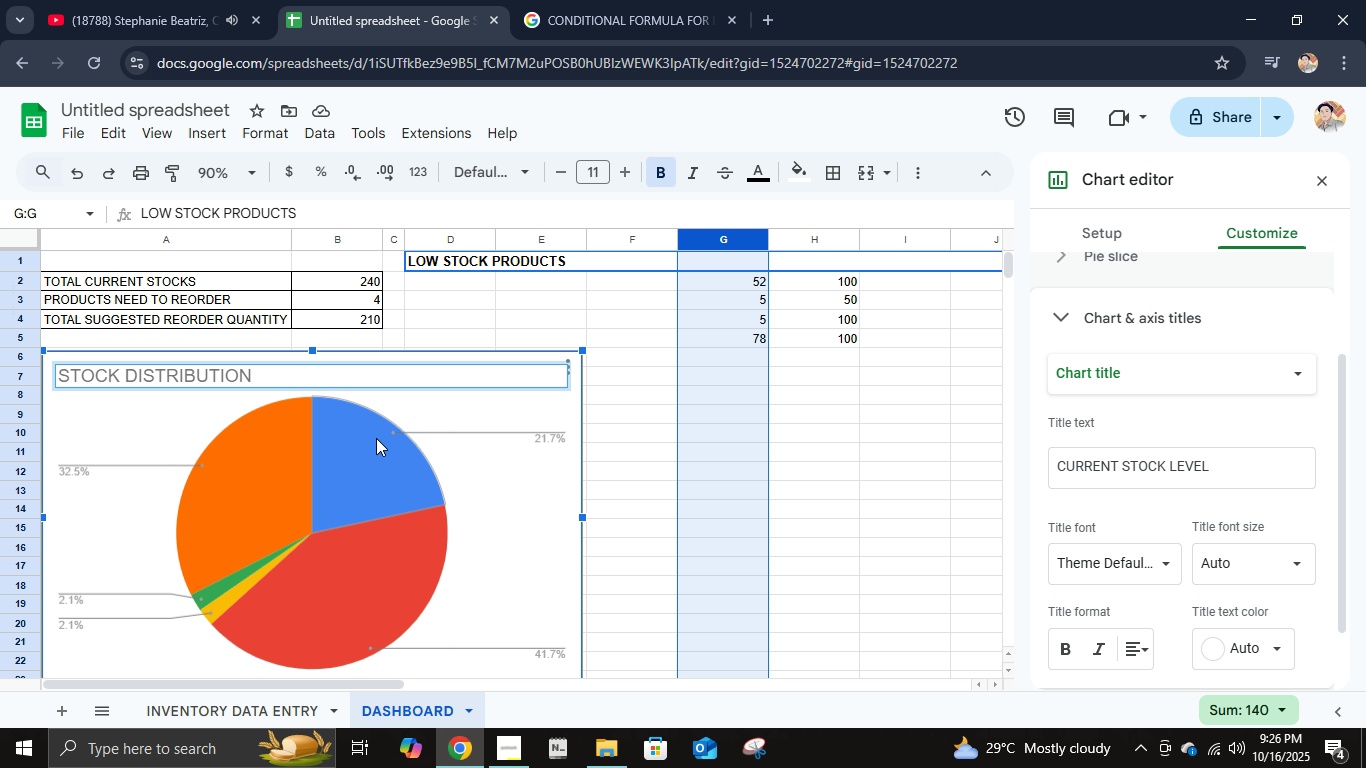 
left_click([550, 497])
 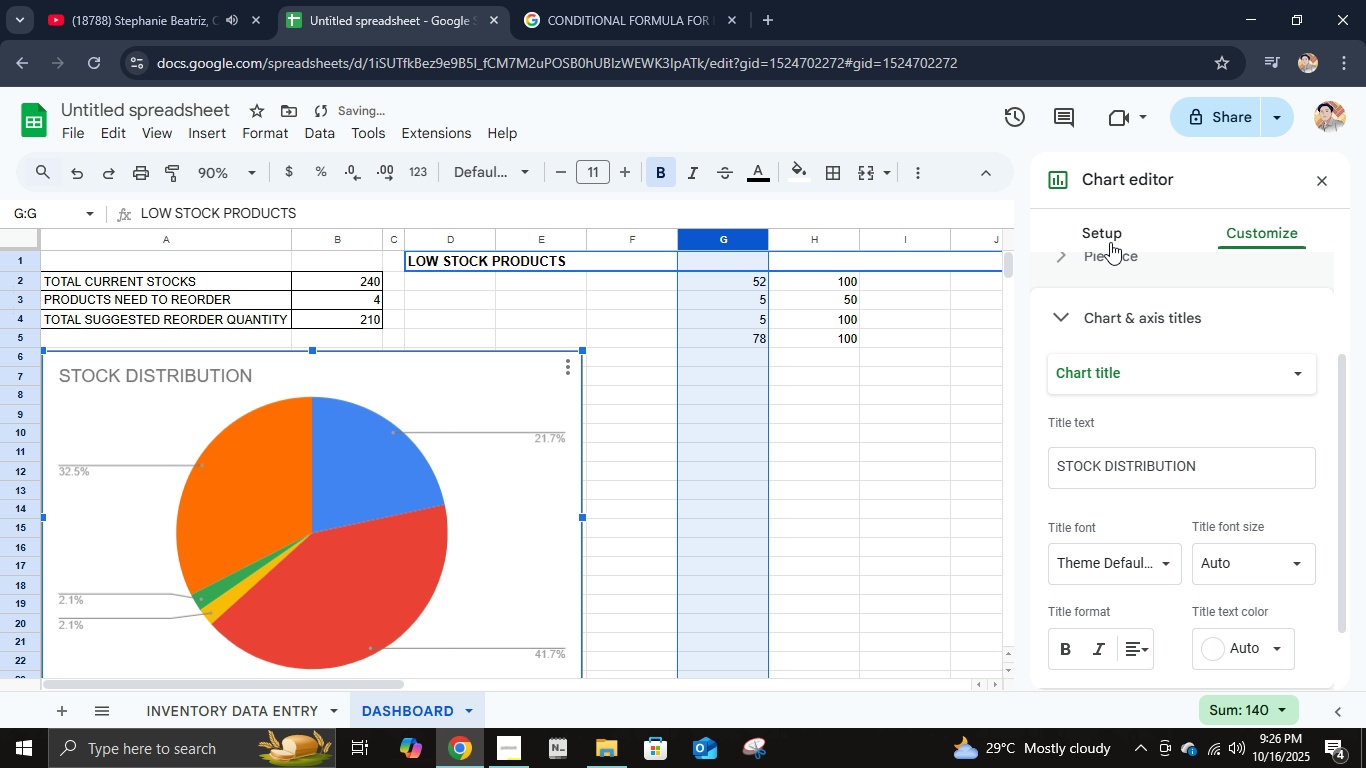 
left_click([1110, 242])
 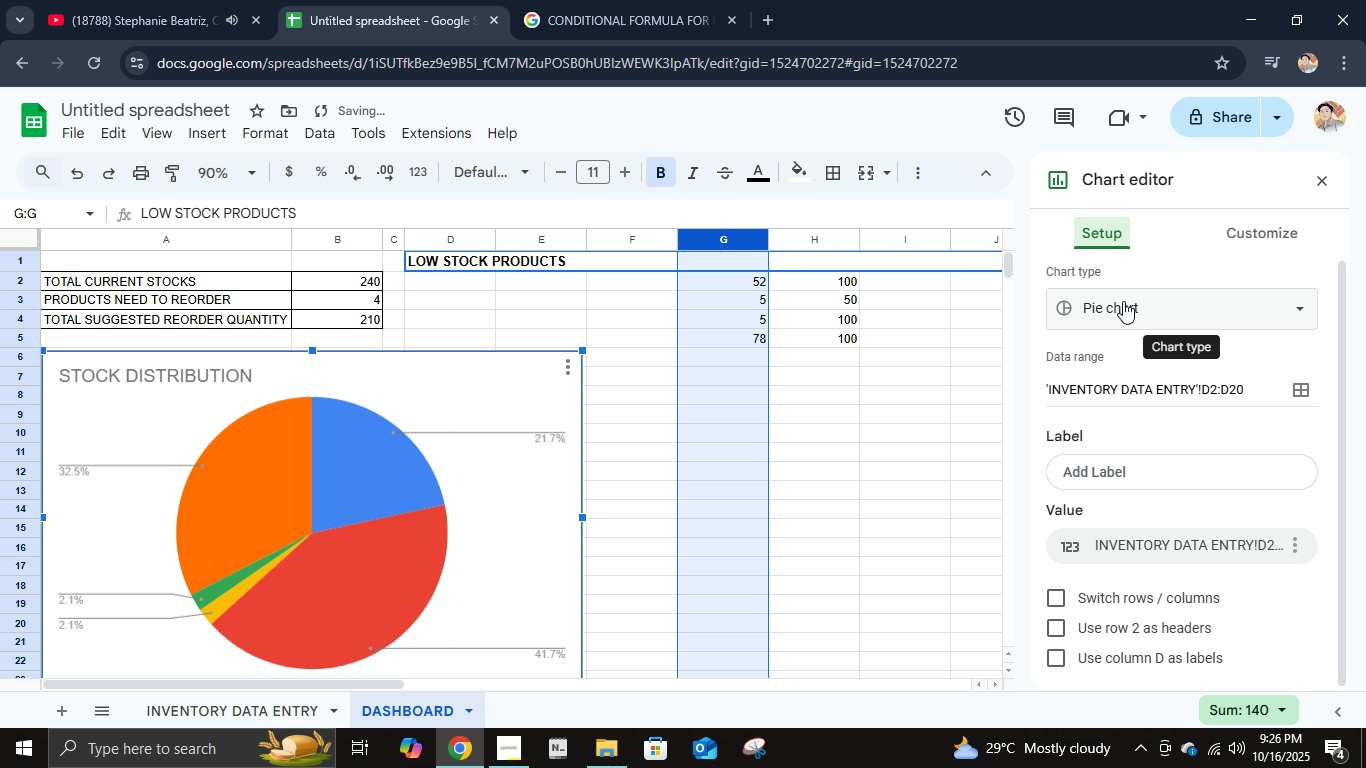 
left_click([1123, 301])
 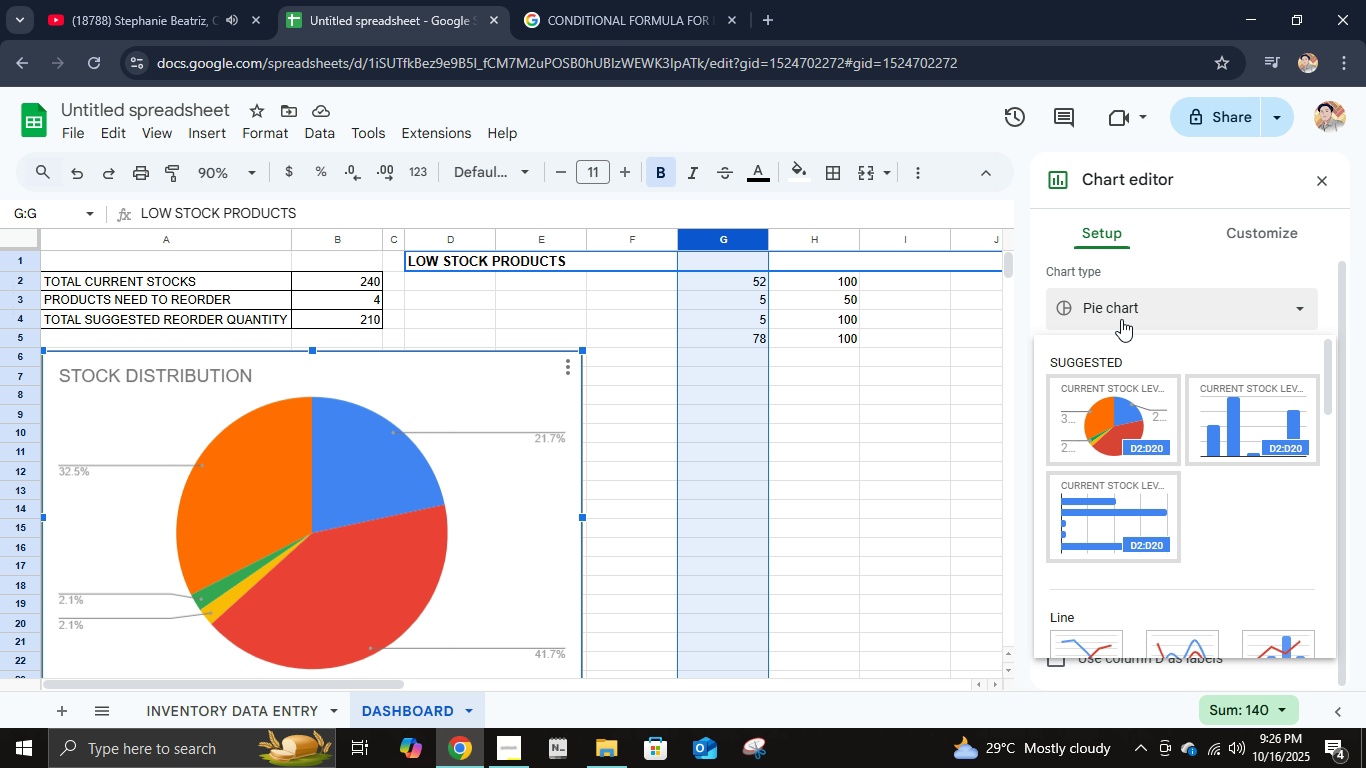 
left_click([1163, 316])
 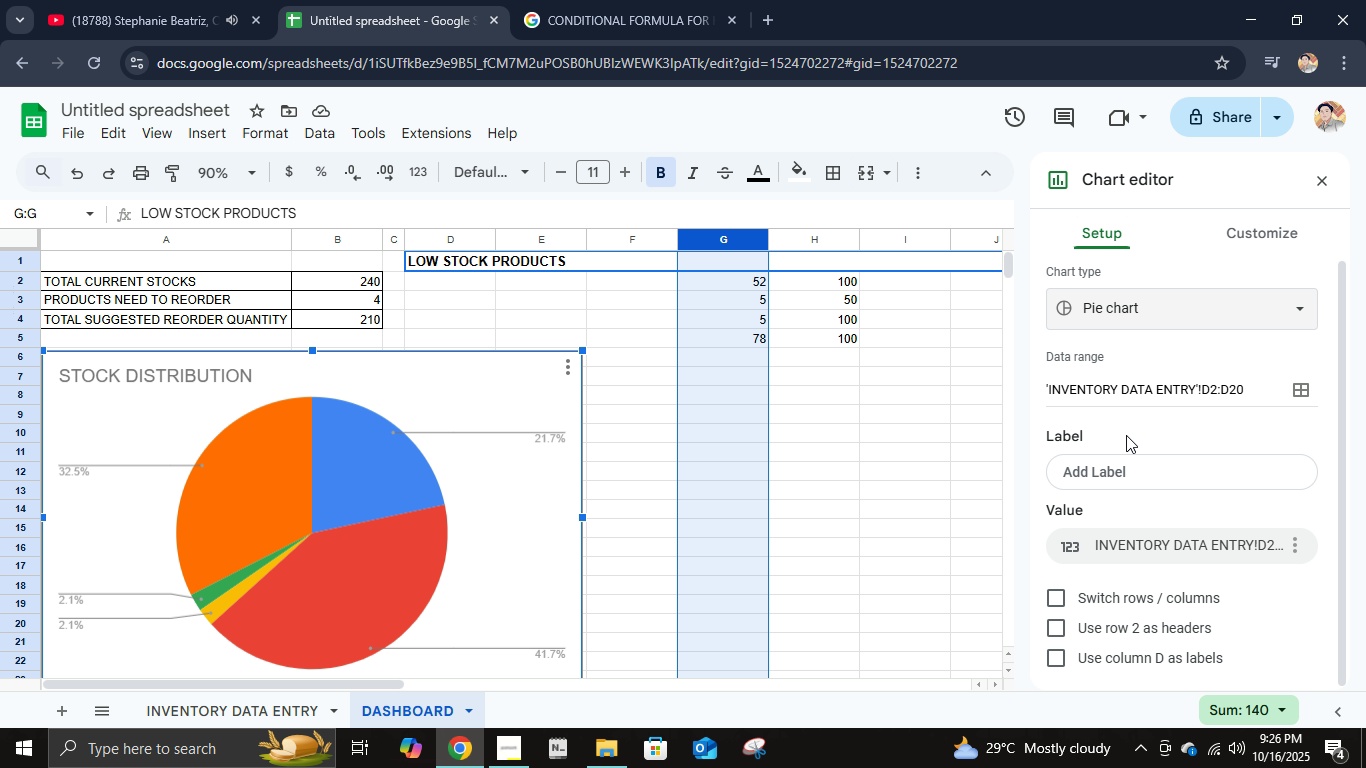 
scroll: coordinate [1126, 437], scroll_direction: down, amount: 2.0
 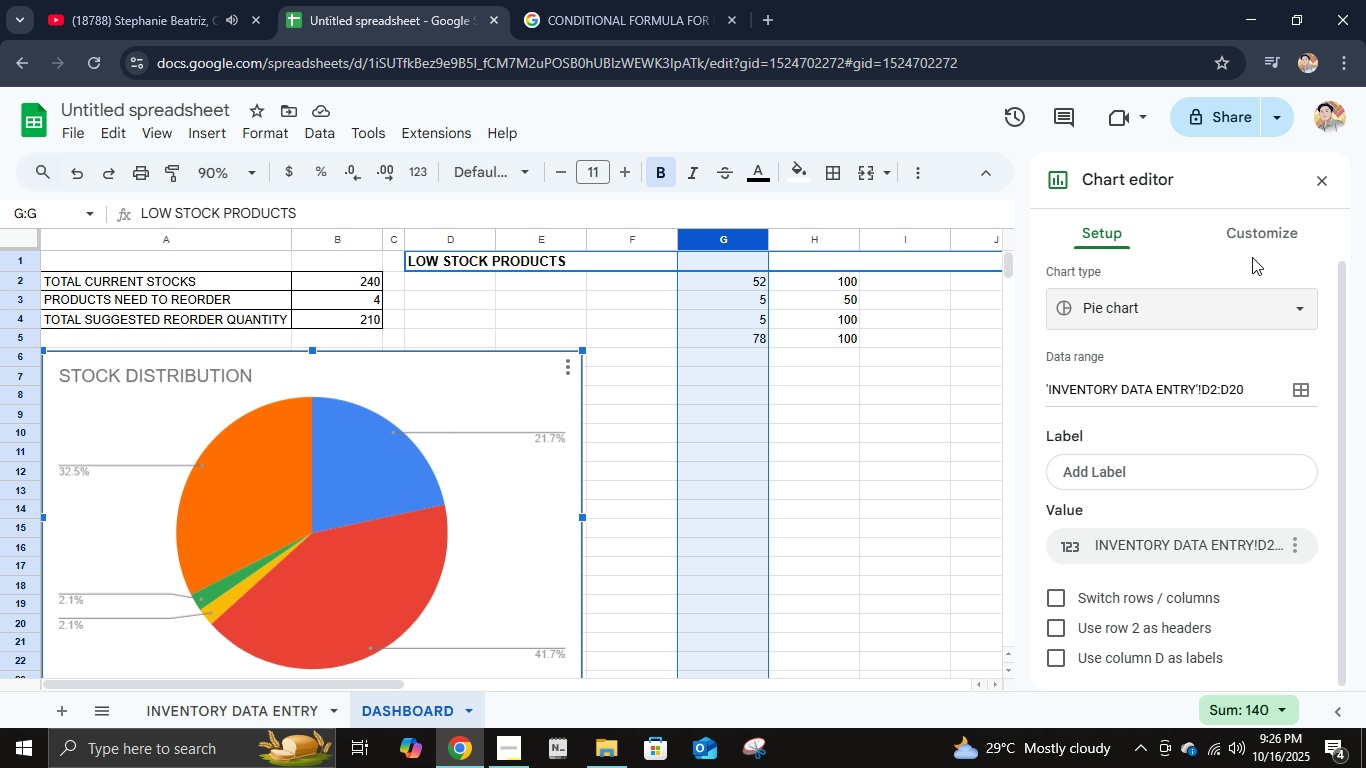 
left_click([1258, 239])
 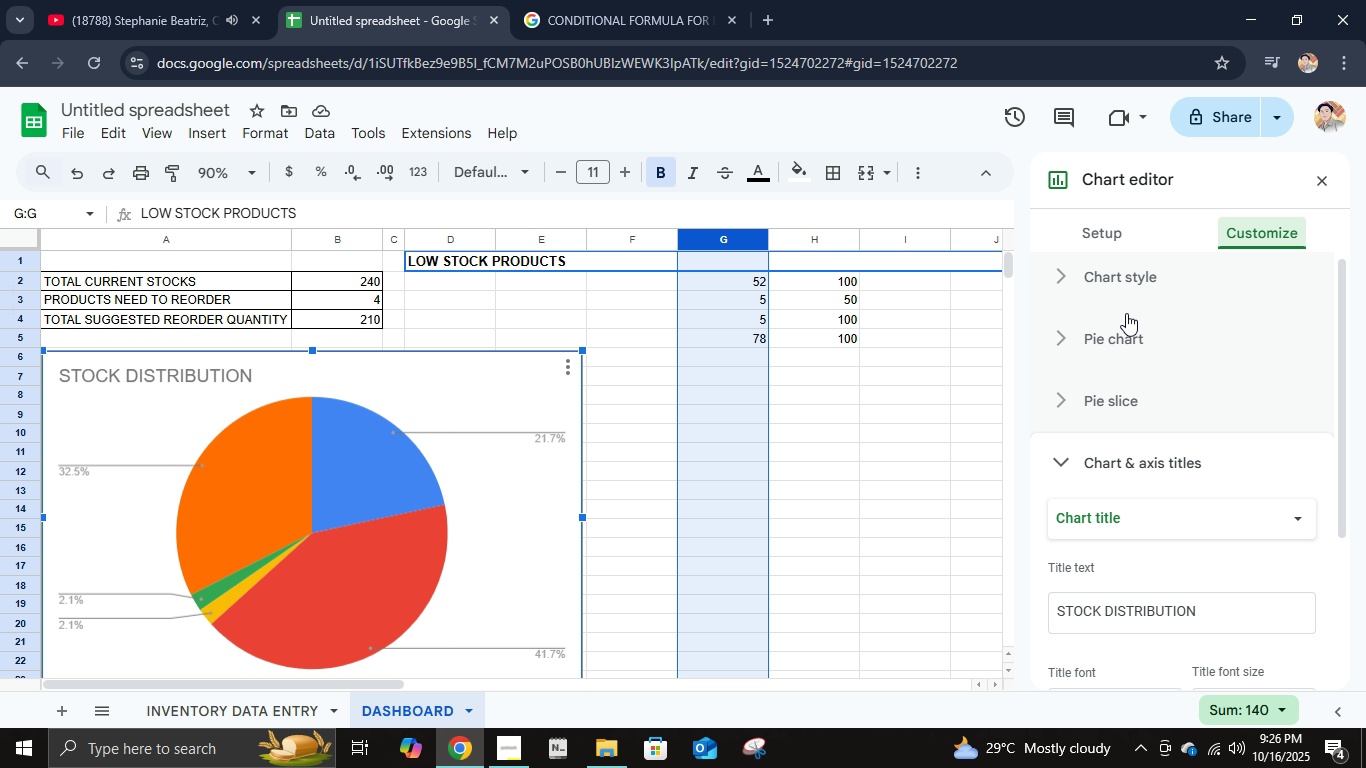 
left_click([1120, 291])
 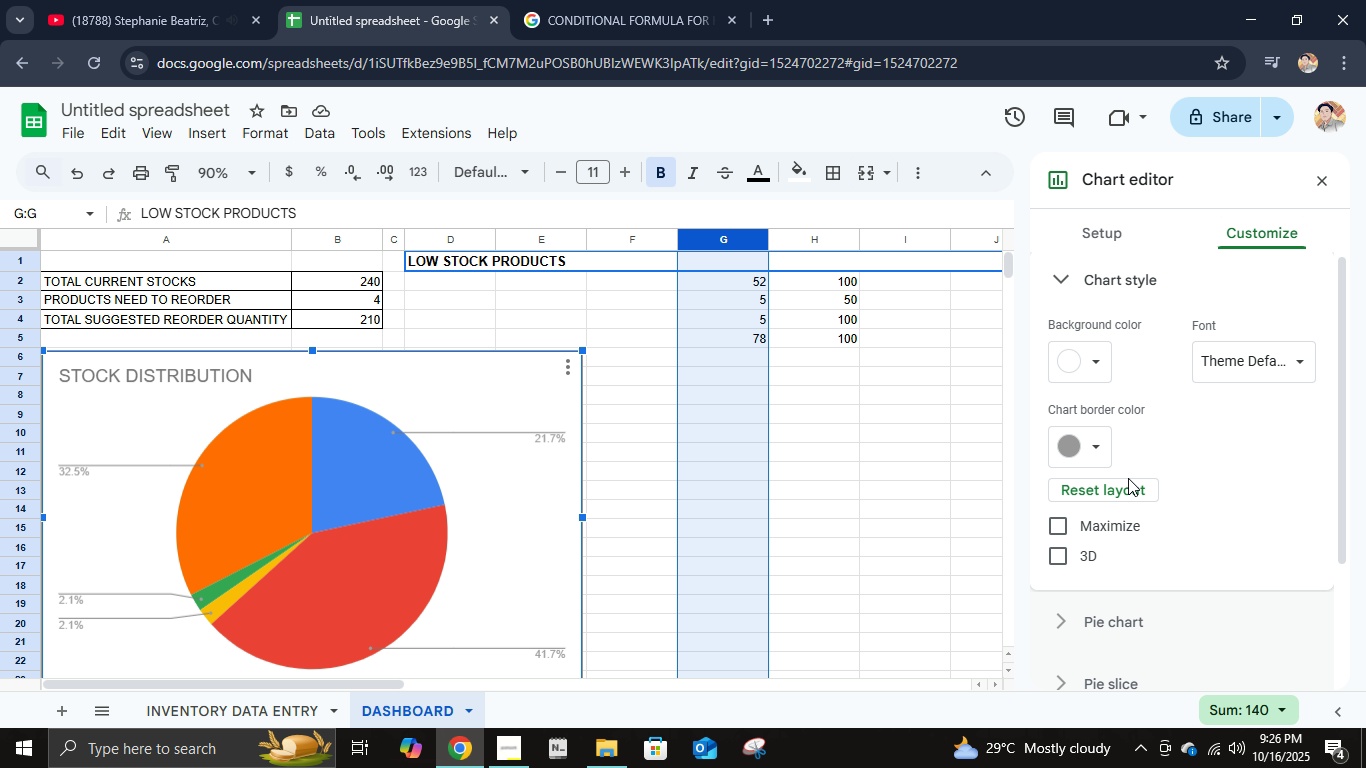 
mouse_move([1065, 484])
 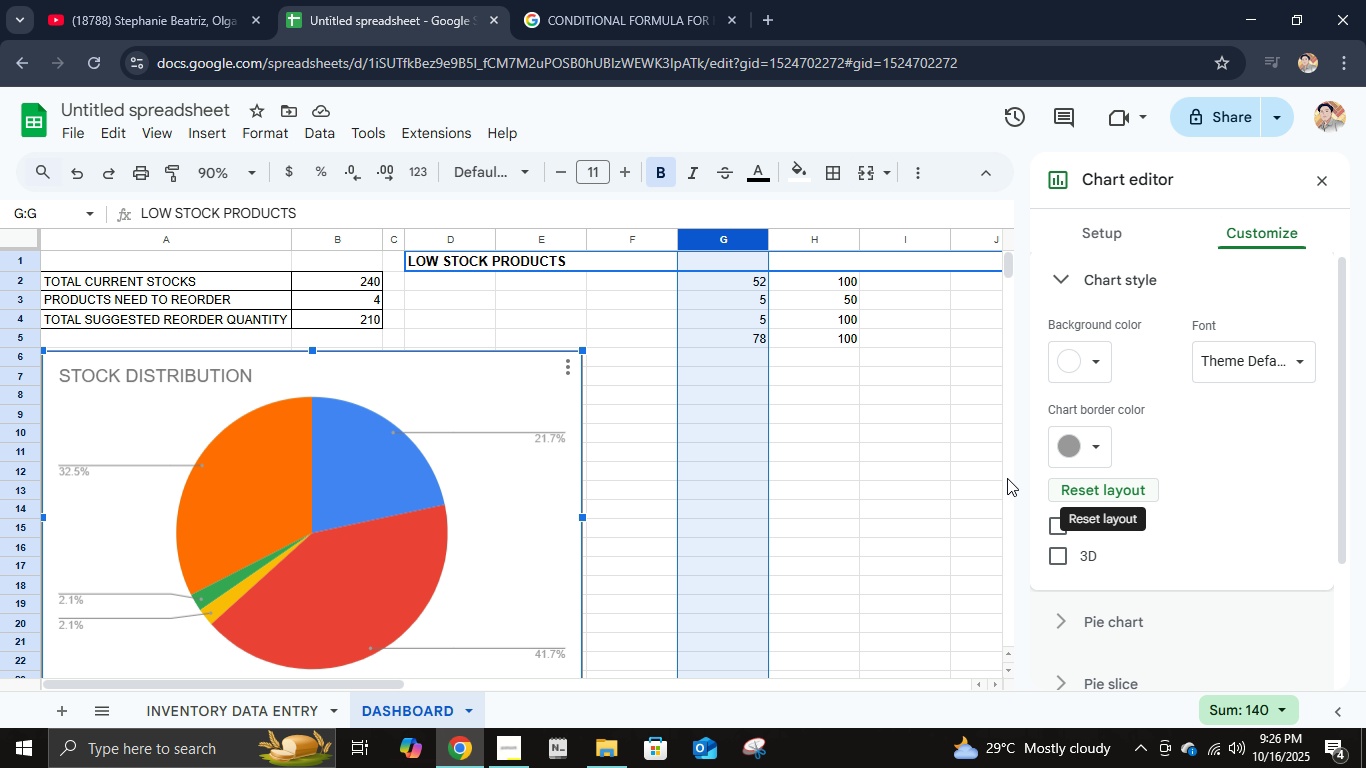 
mouse_move([994, 457])
 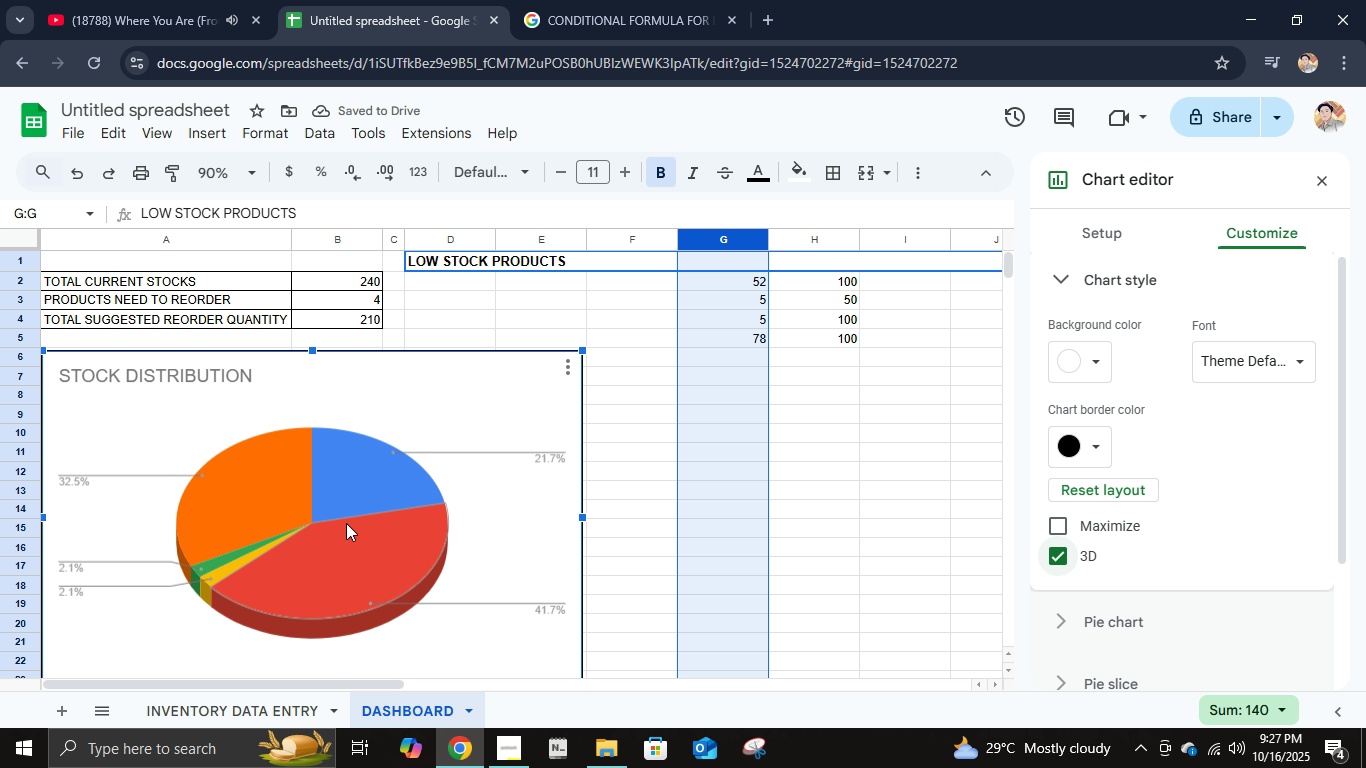 
wait(10.93)
 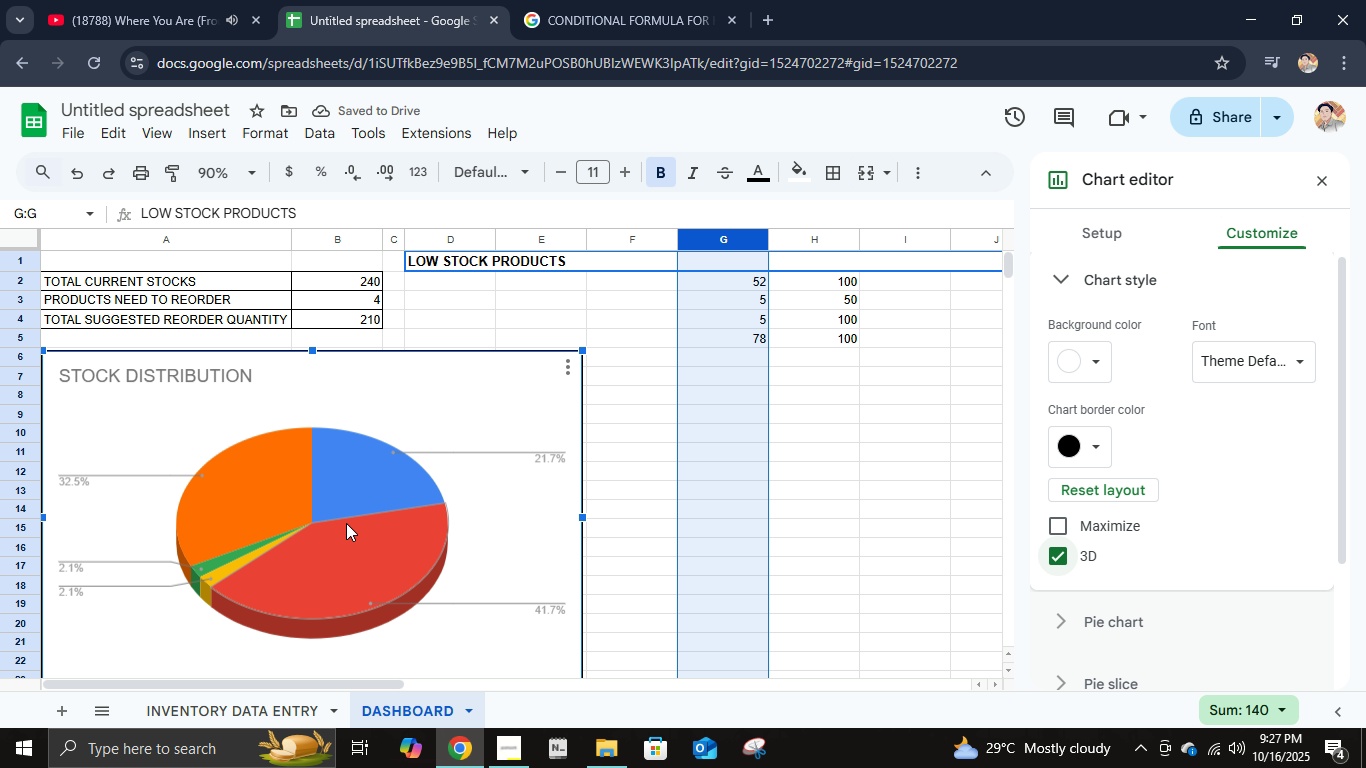 
left_click([1089, 372])
 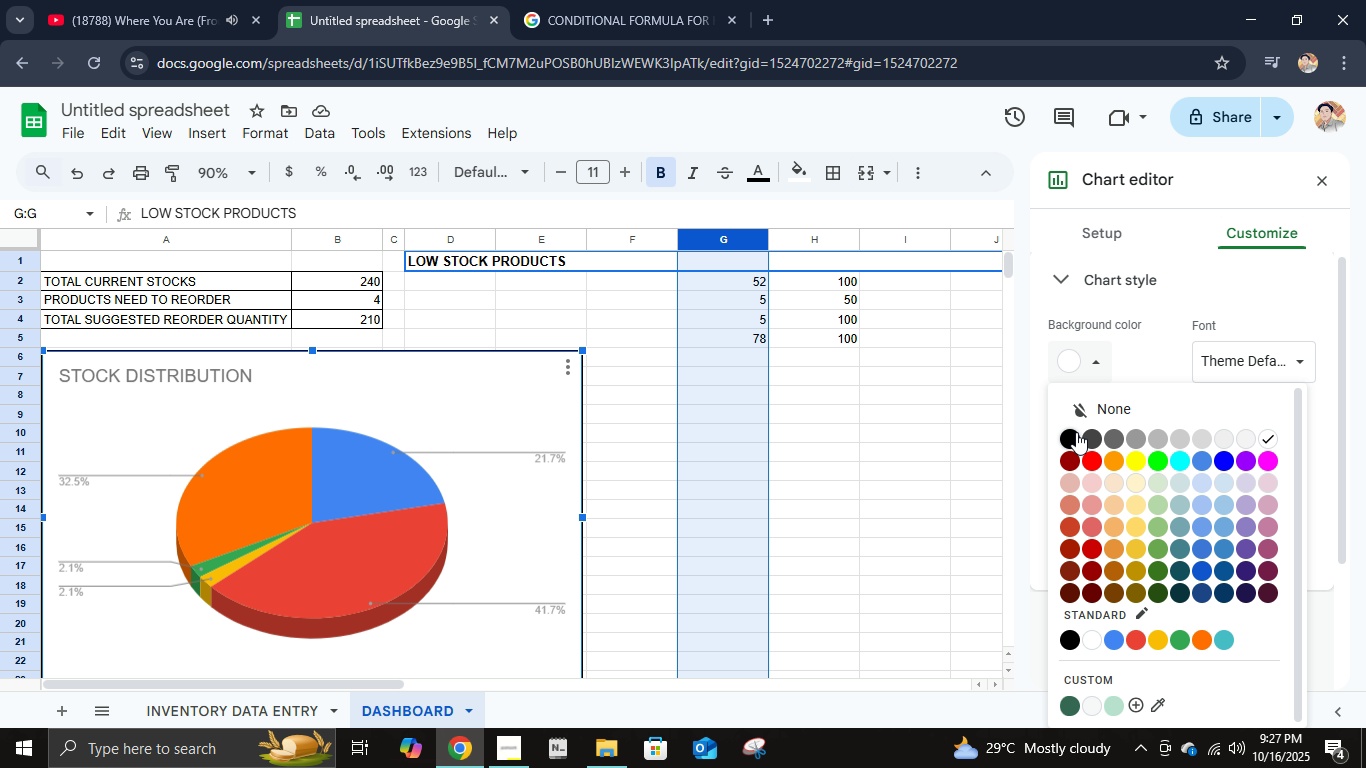 
left_click([1076, 432])
 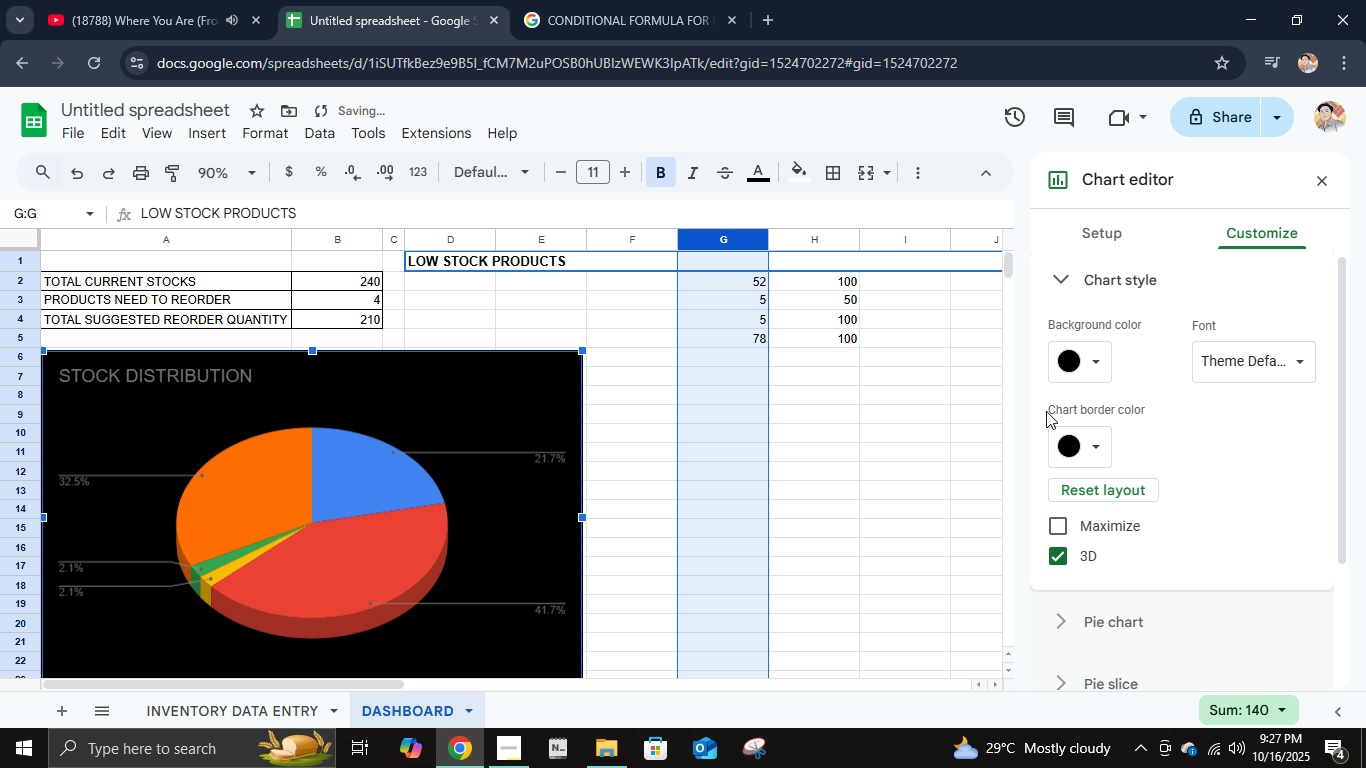 
left_click([1082, 355])
 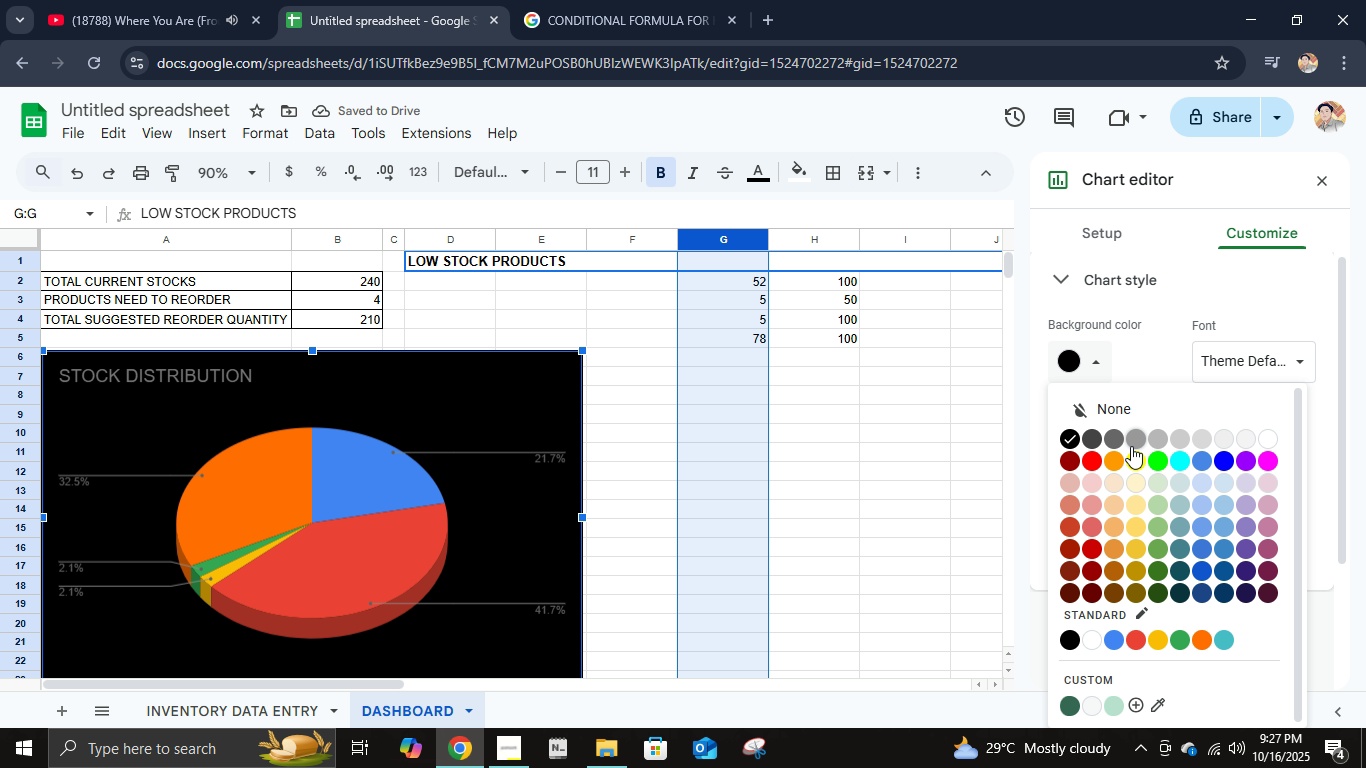 
left_click([1129, 444])
 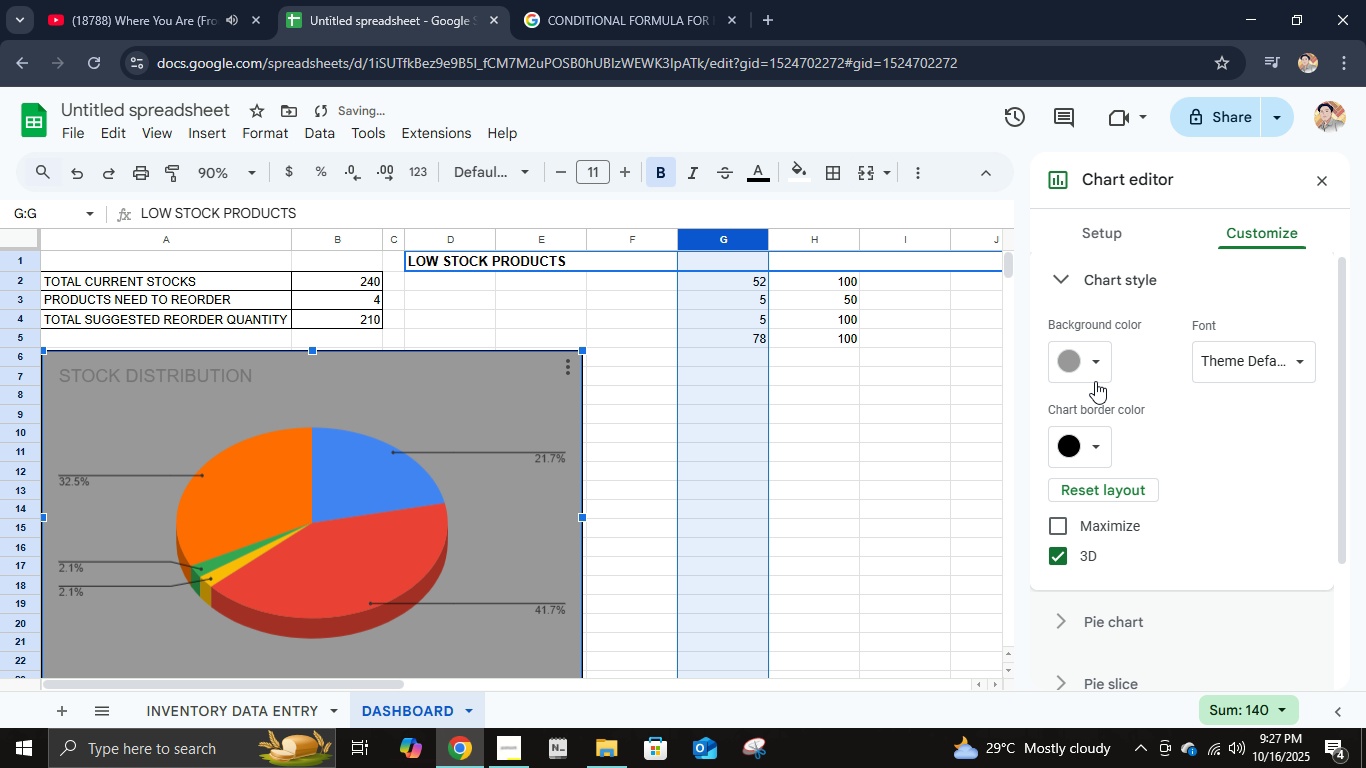 
left_click([1095, 366])
 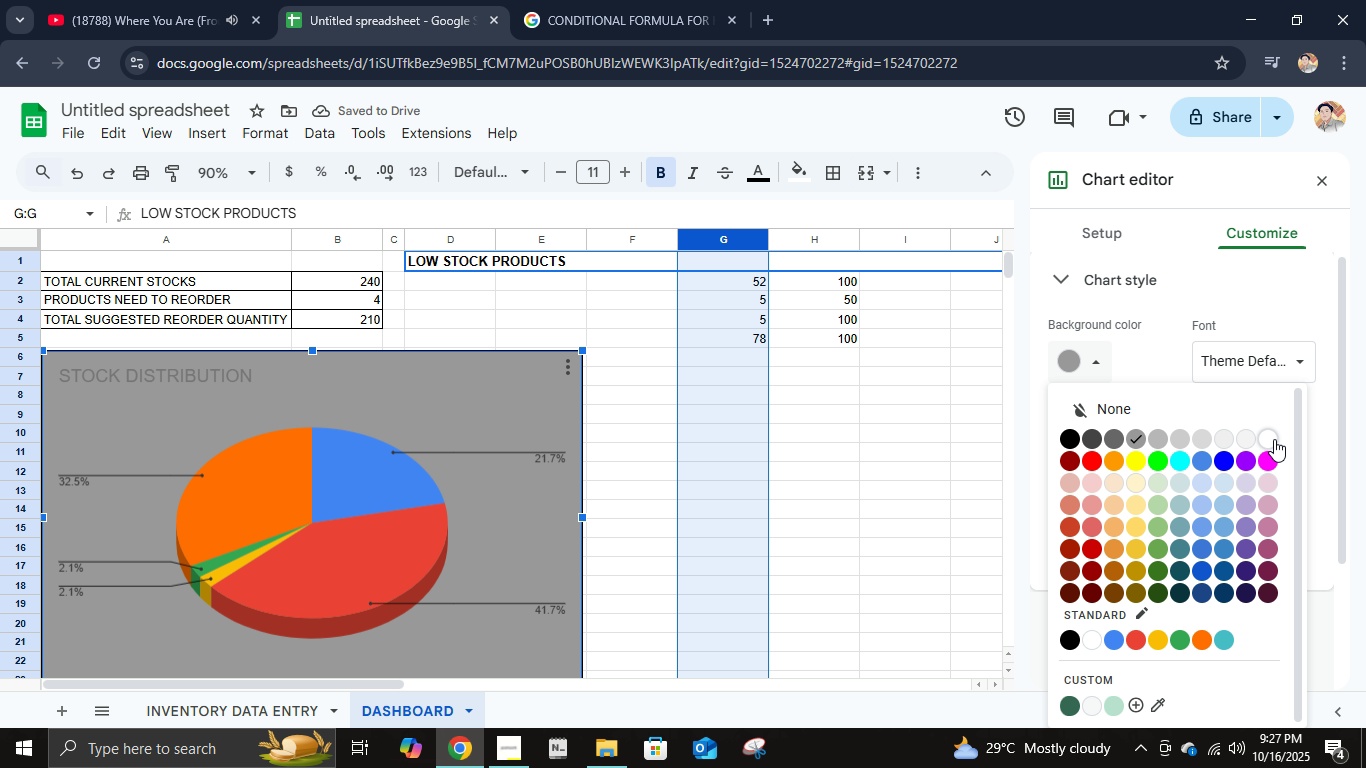 
left_click([1274, 439])
 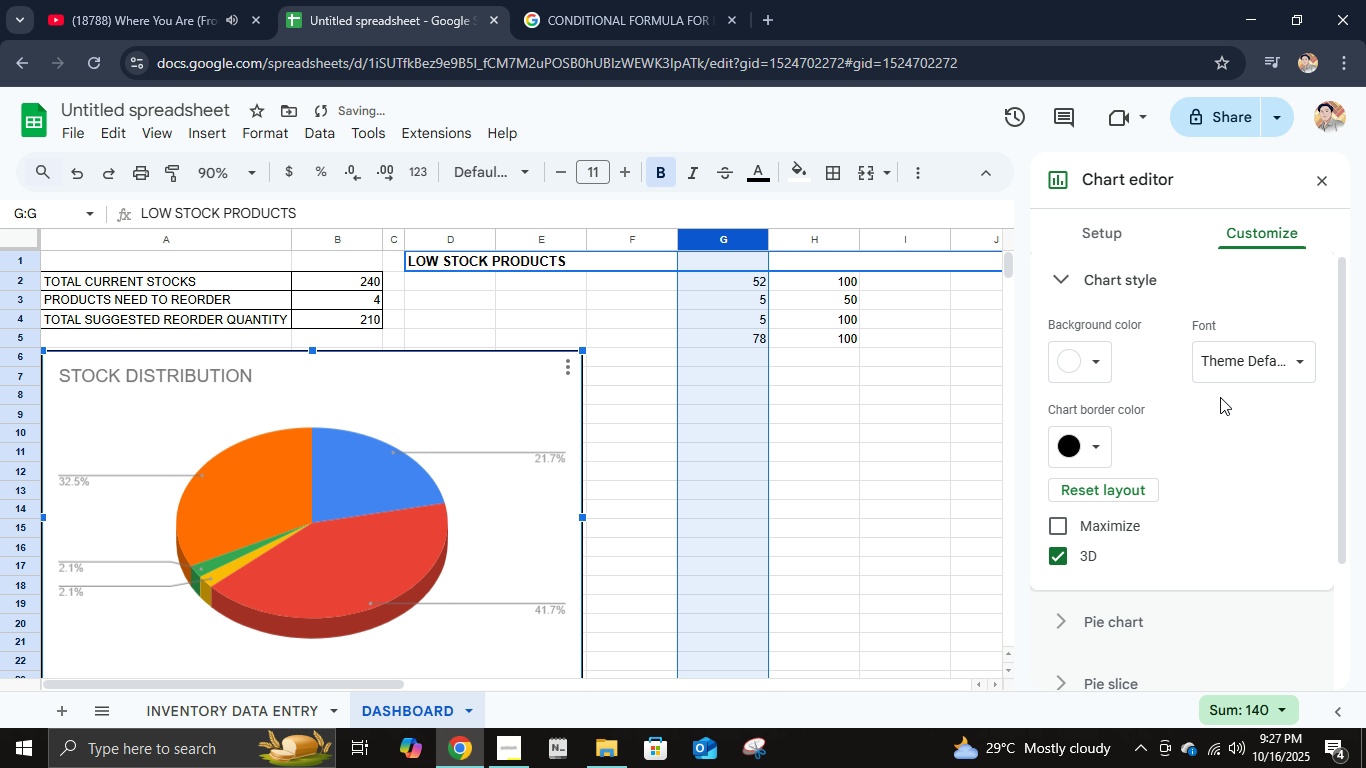 
scroll: coordinate [1117, 498], scroll_direction: down, amount: 6.0
 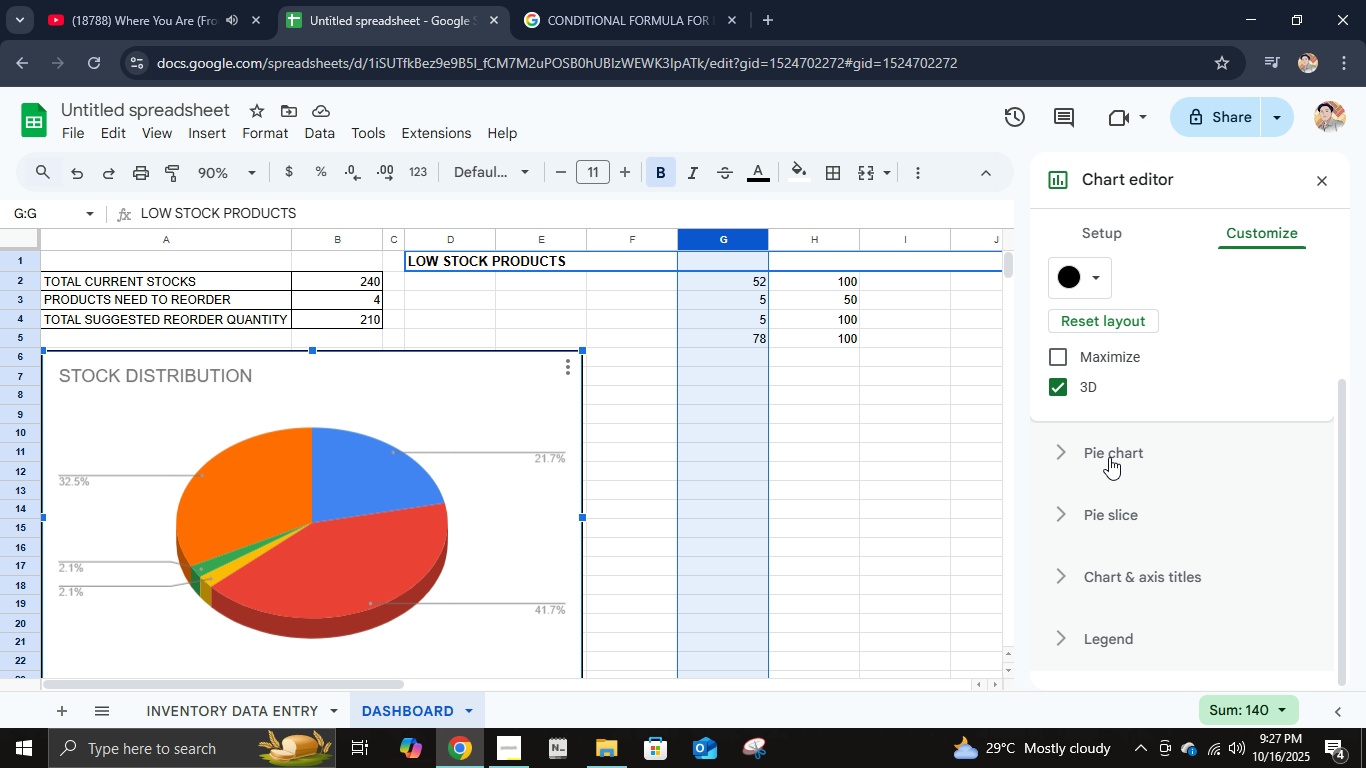 
wait(5.36)
 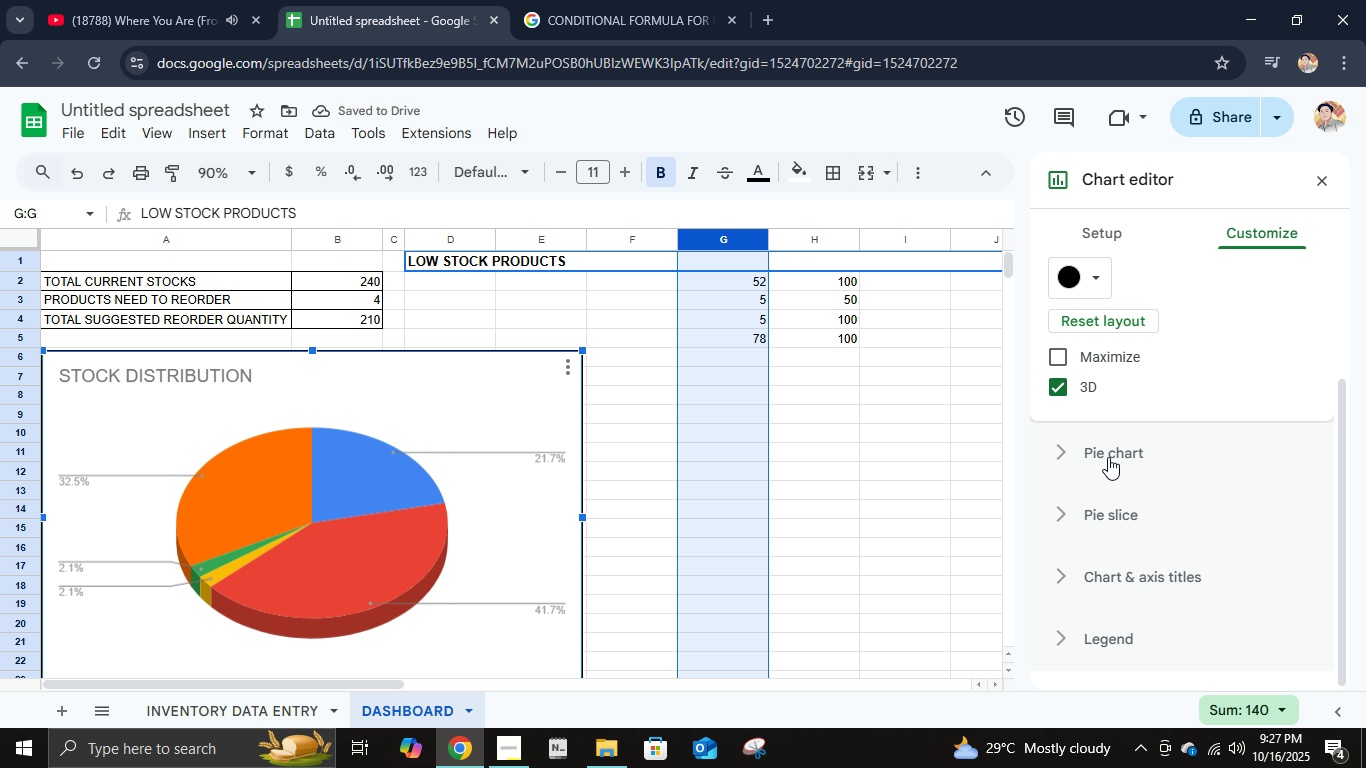 
left_click([1110, 461])
 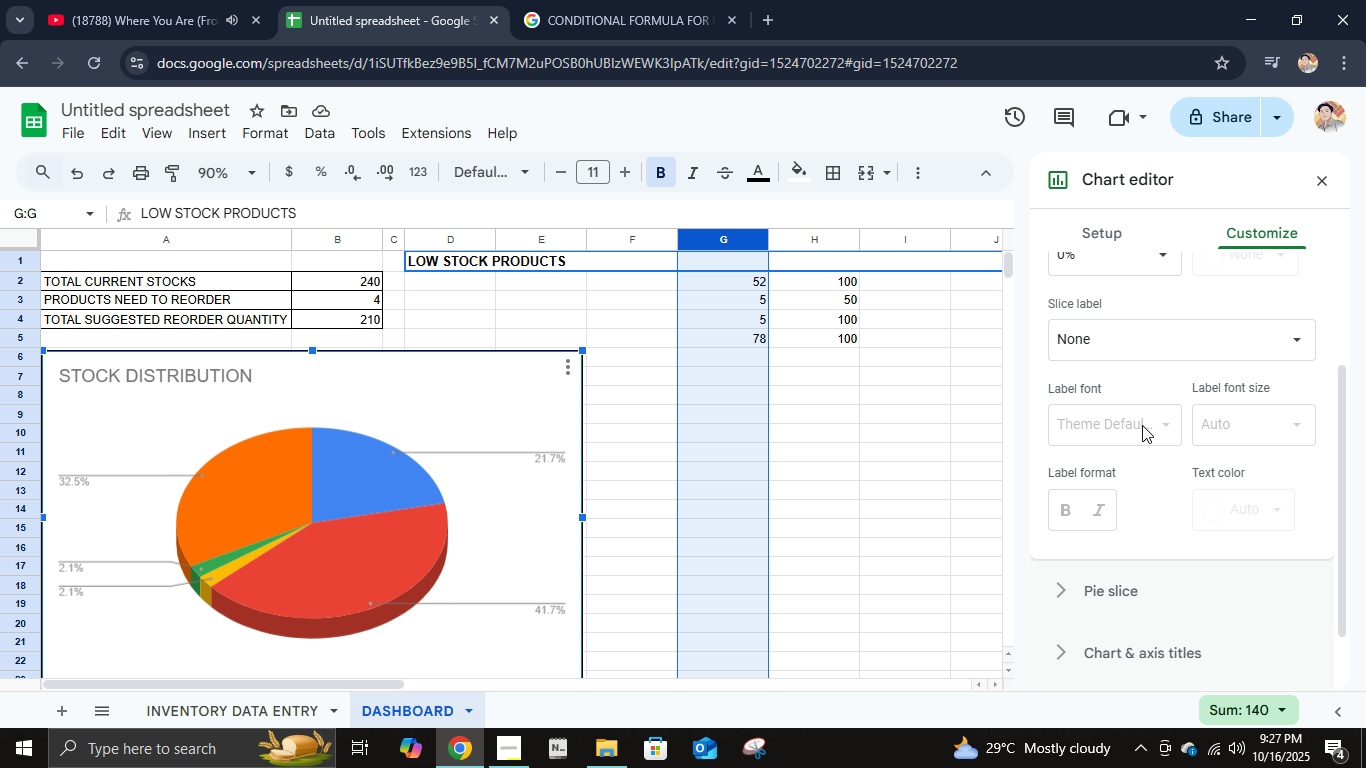 
wait(5.38)
 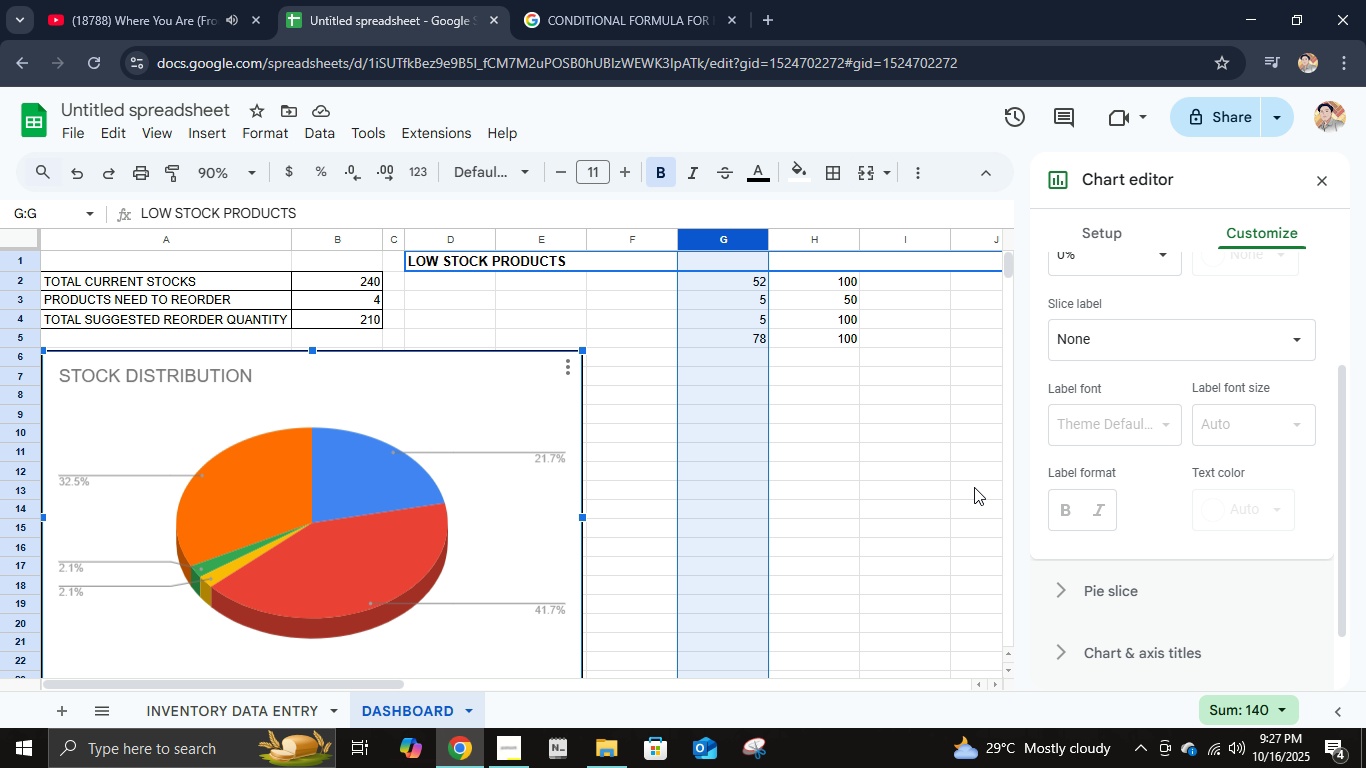 
scroll: coordinate [1148, 389], scroll_direction: up, amount: 2.0
 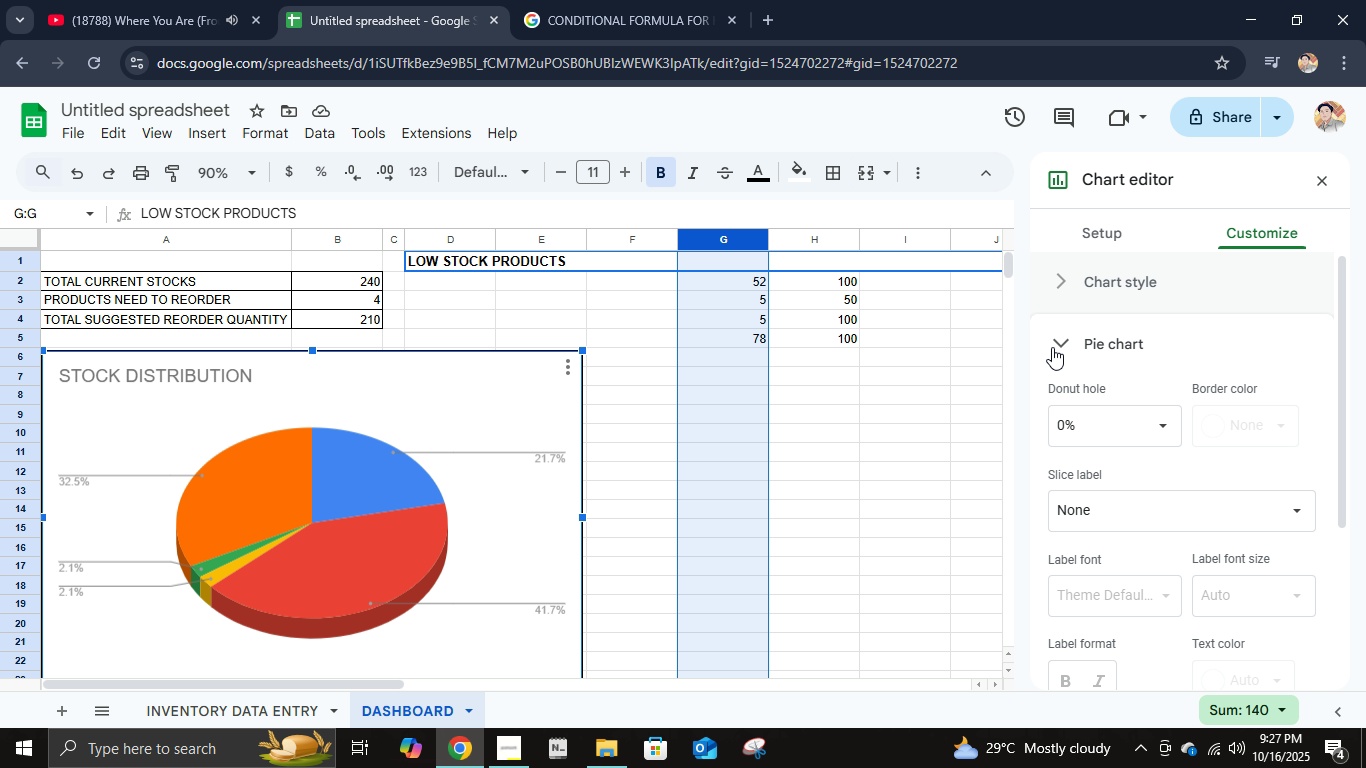 
left_click([1068, 329])
 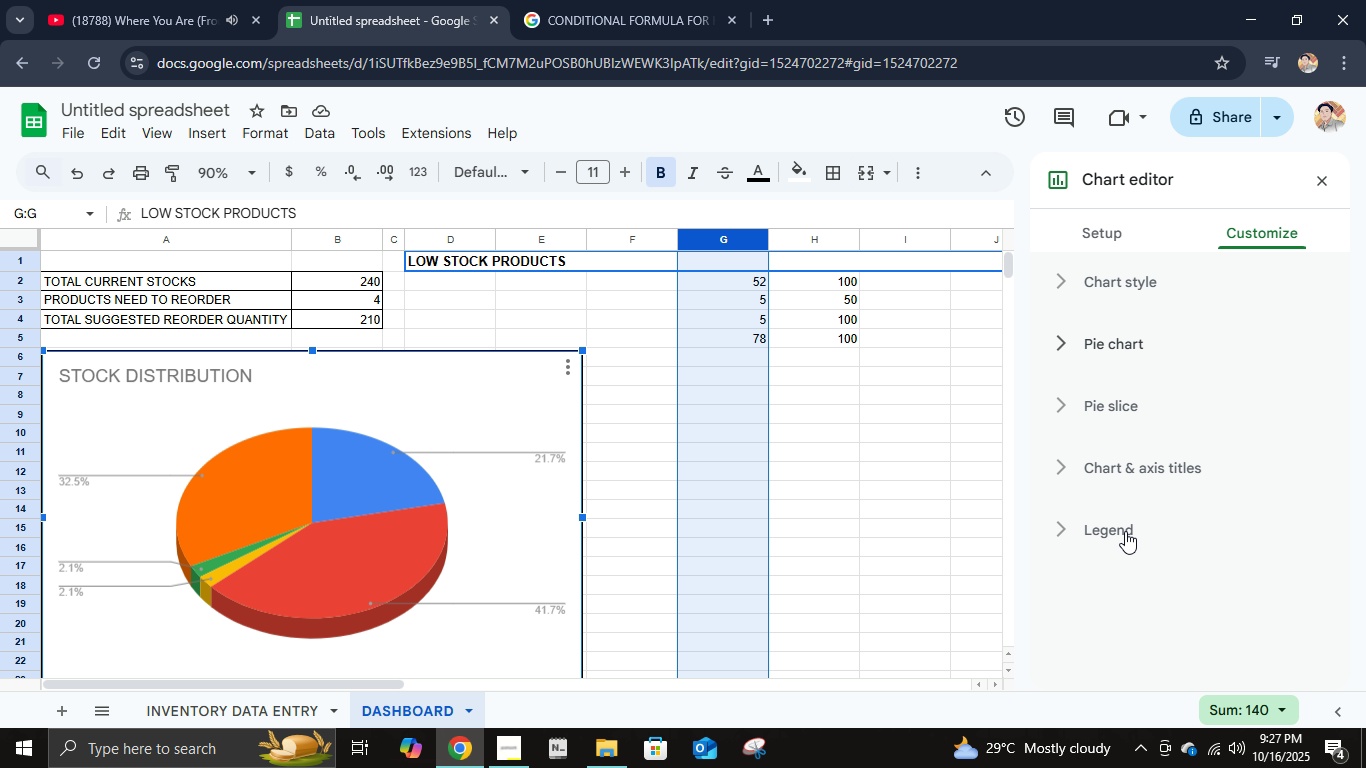 
left_click([1121, 529])
 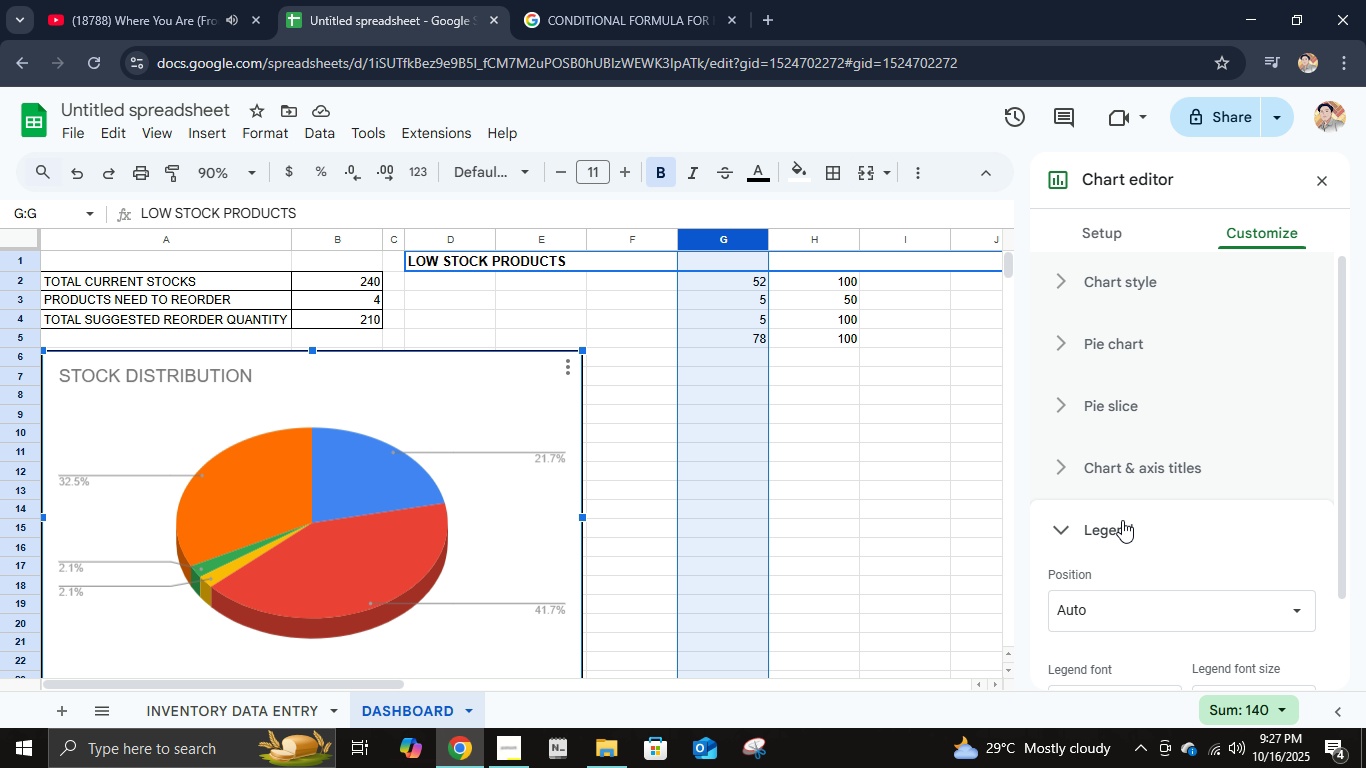 
scroll: coordinate [1134, 514], scroll_direction: down, amount: 5.0
 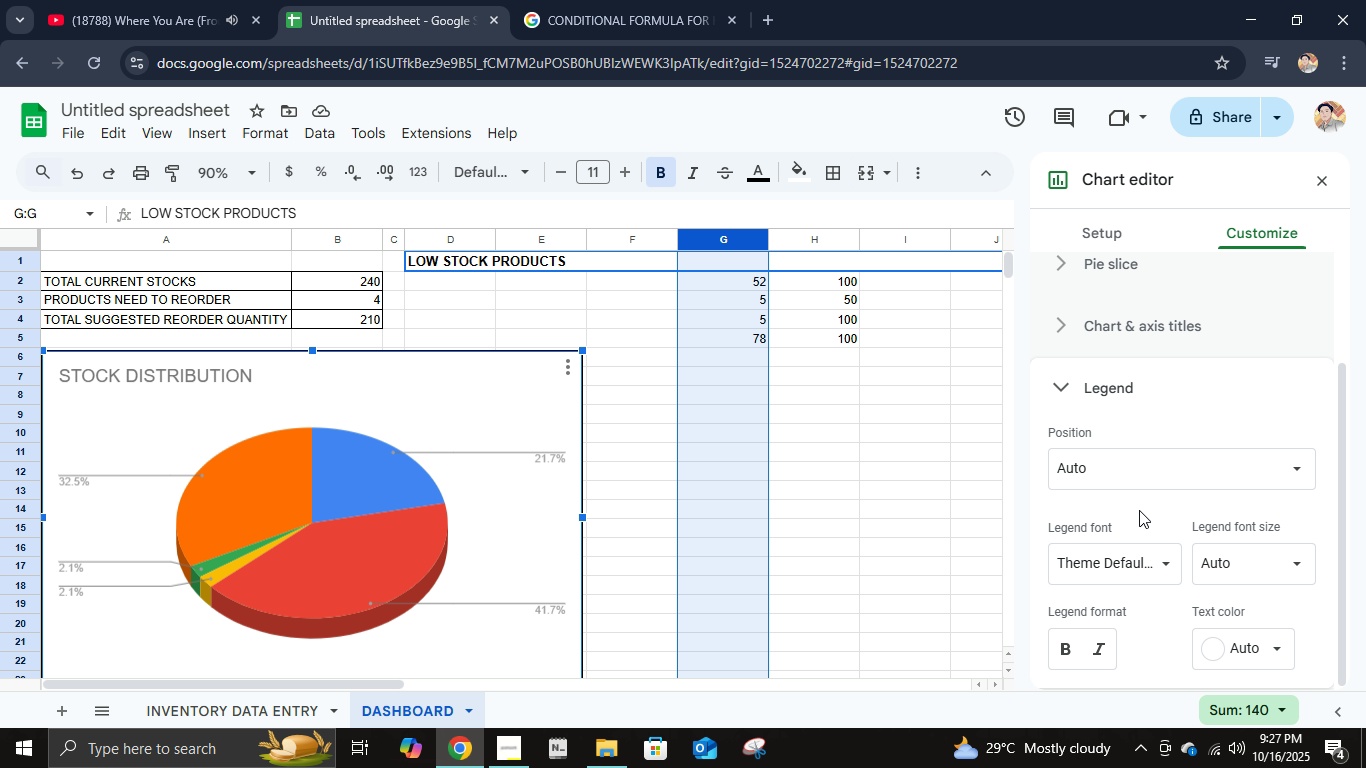 
scroll: coordinate [1139, 510], scroll_direction: up, amount: 3.0
 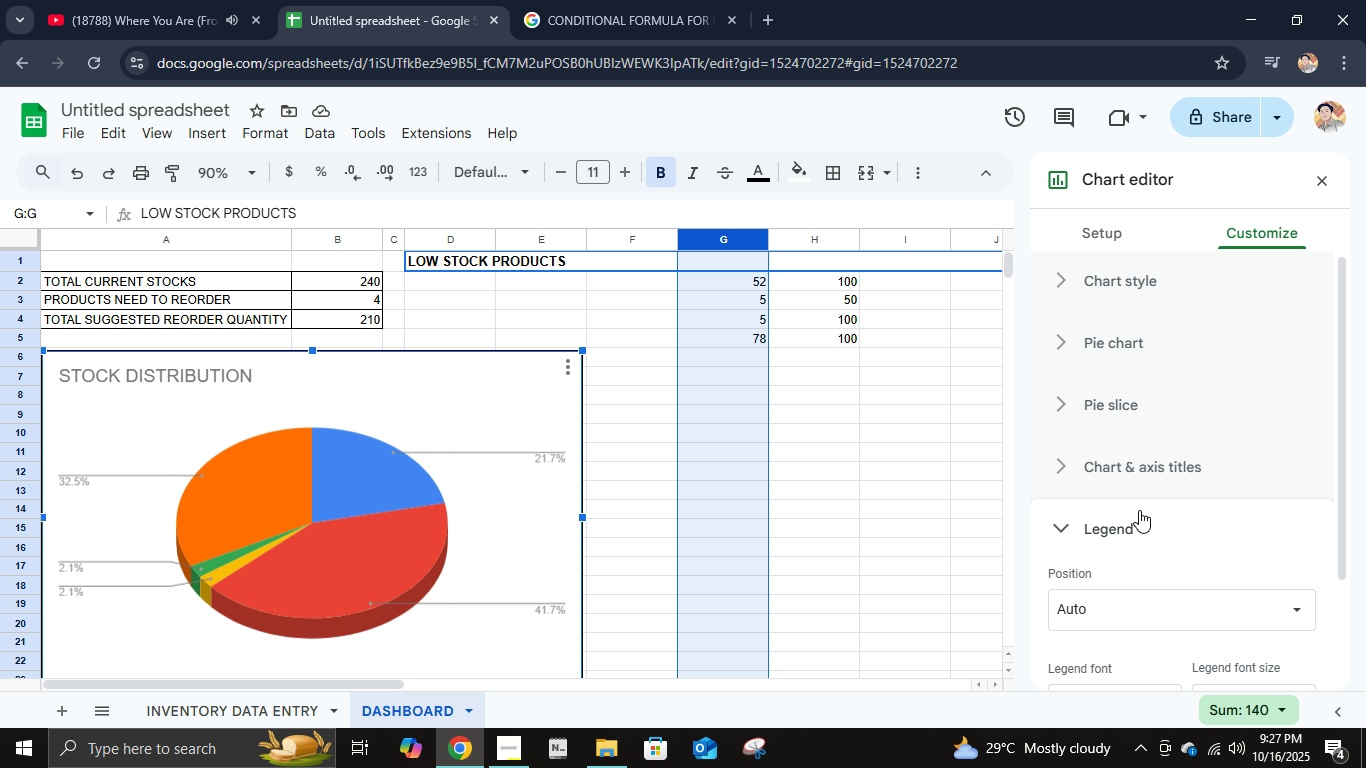 
scroll: coordinate [1139, 510], scroll_direction: down, amount: 3.0
 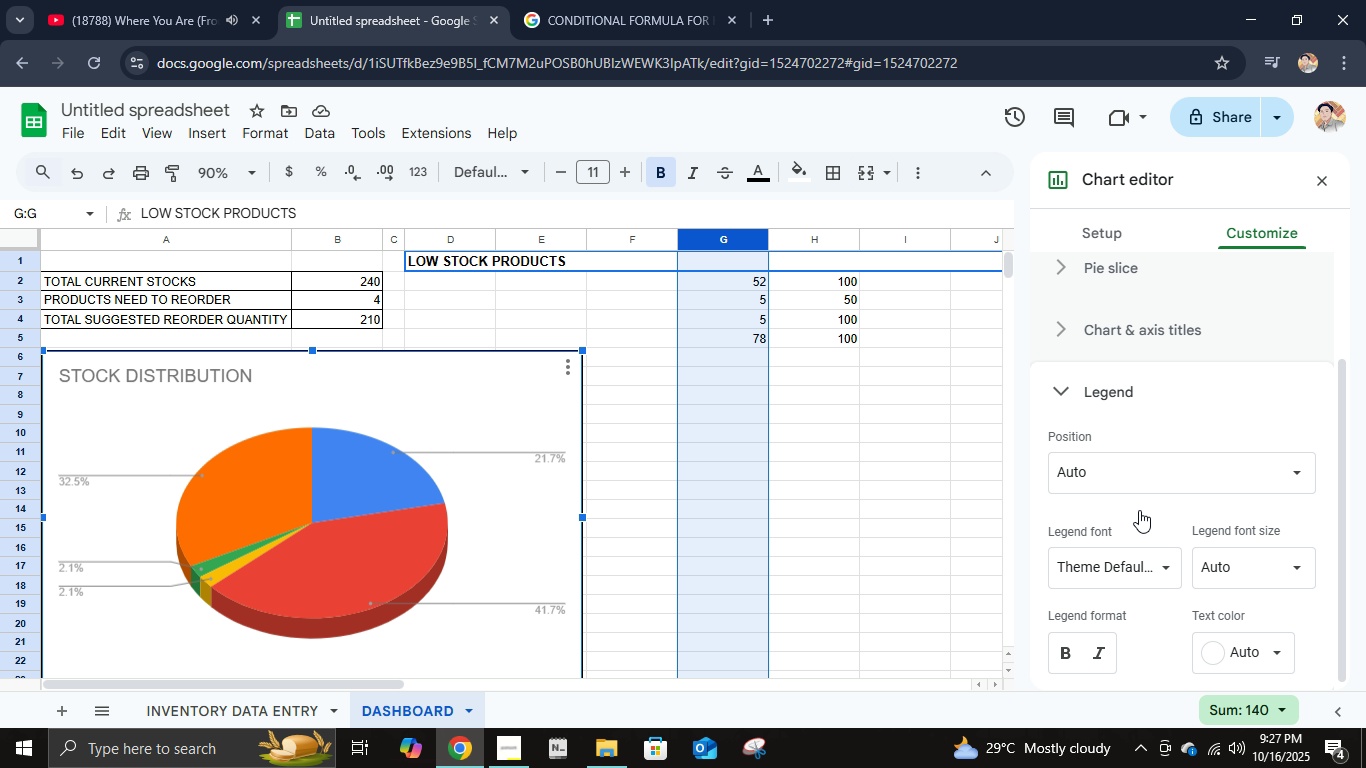 
left_click([1139, 510])
 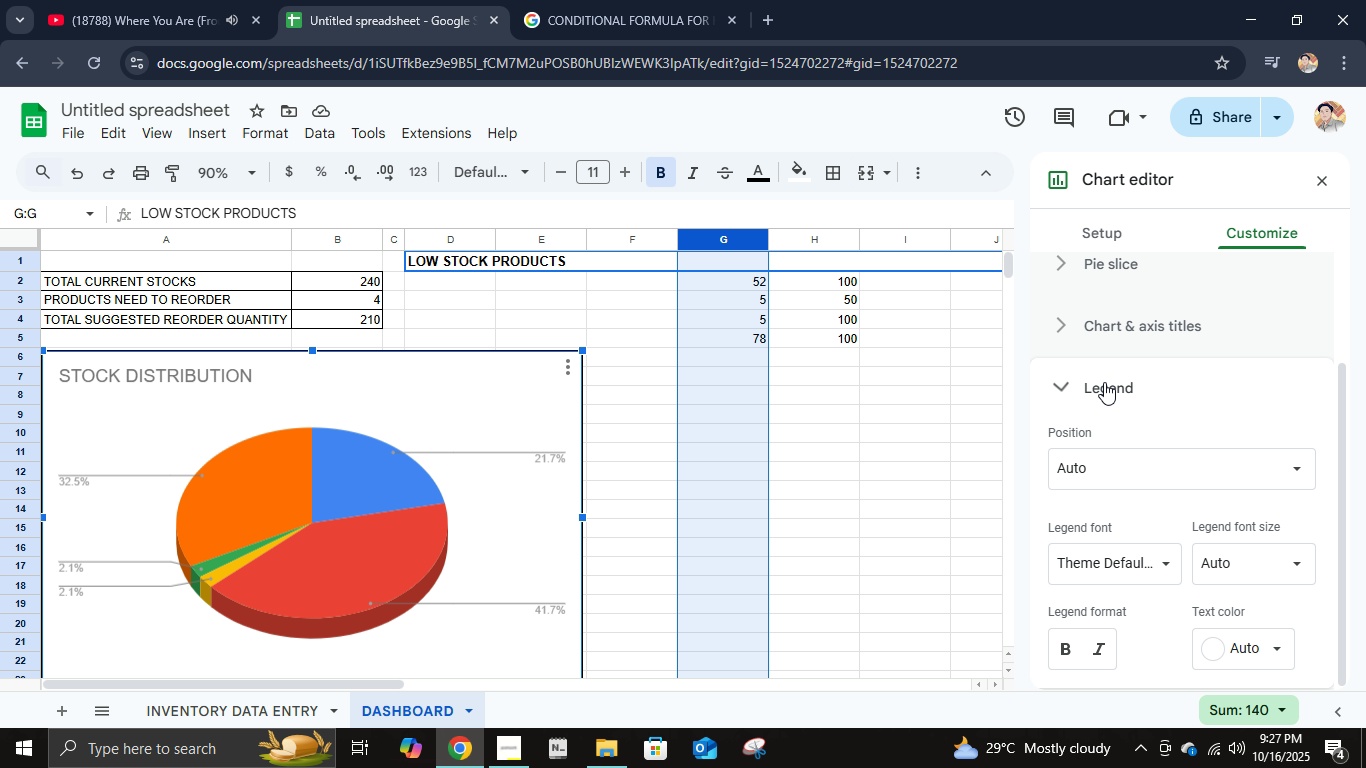 
left_click([1103, 382])
 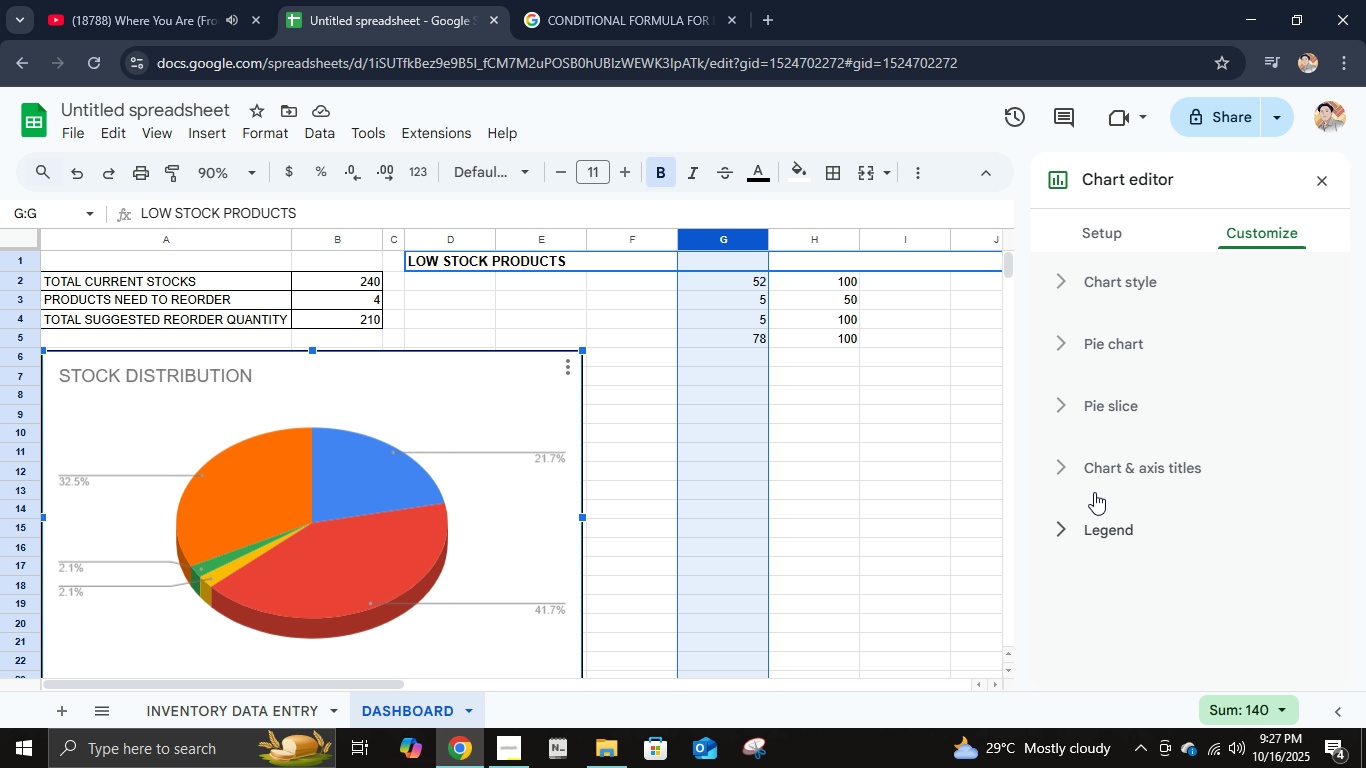 
left_click([1093, 477])
 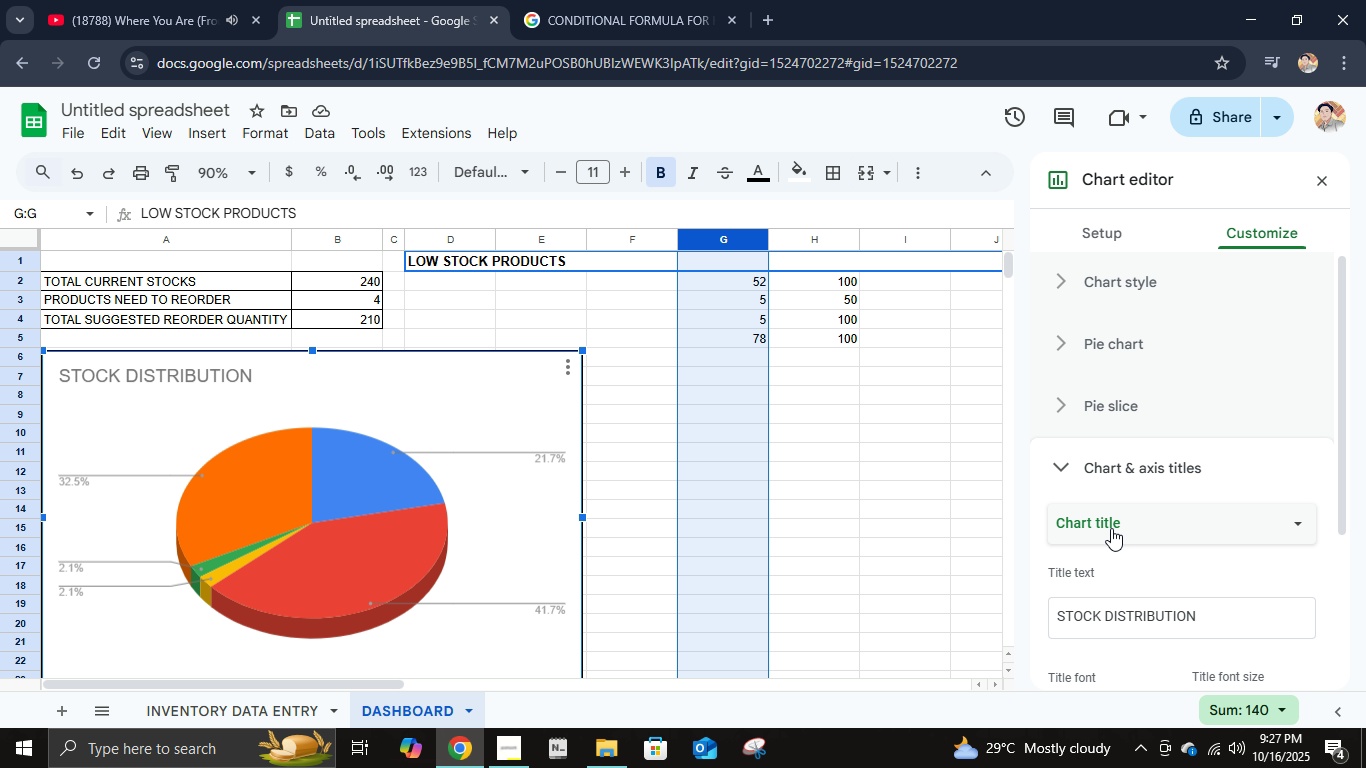 
left_click([1112, 526])
 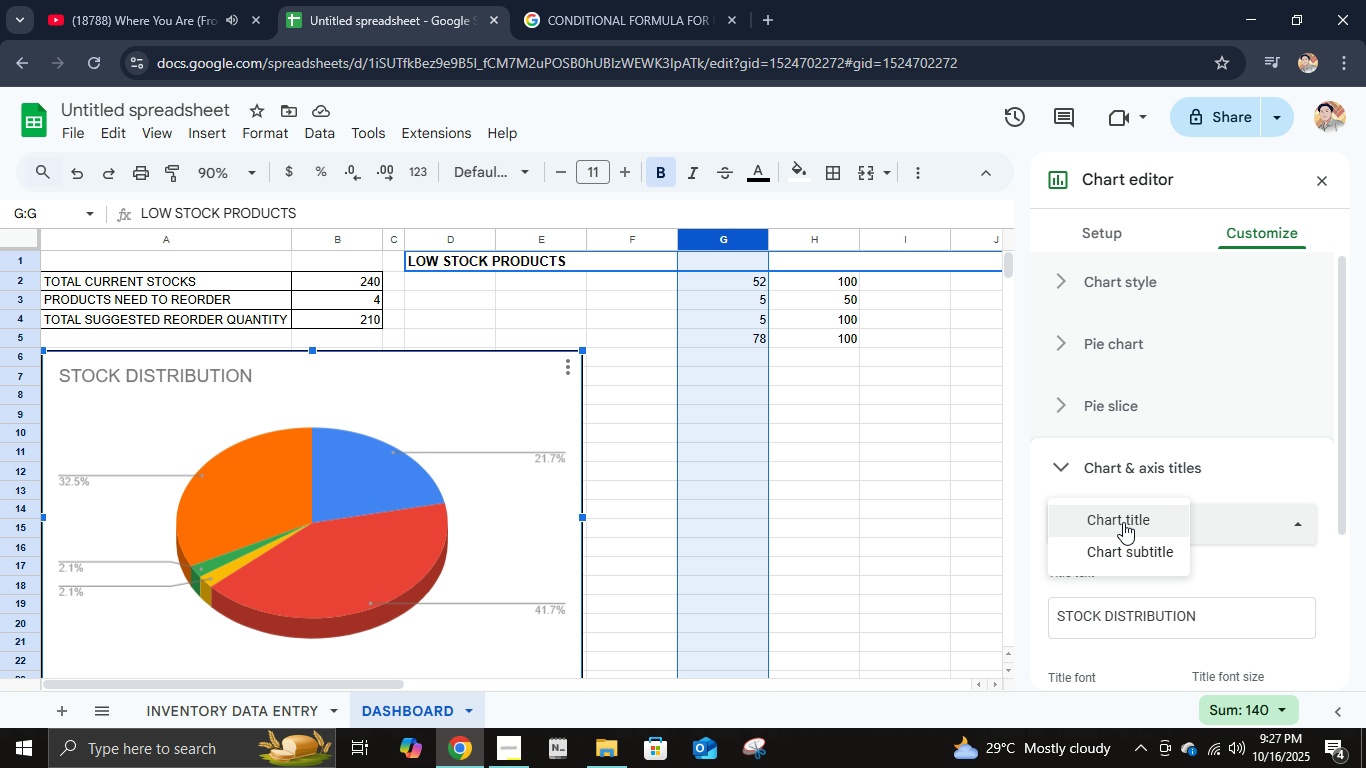 
left_click([1123, 522])
 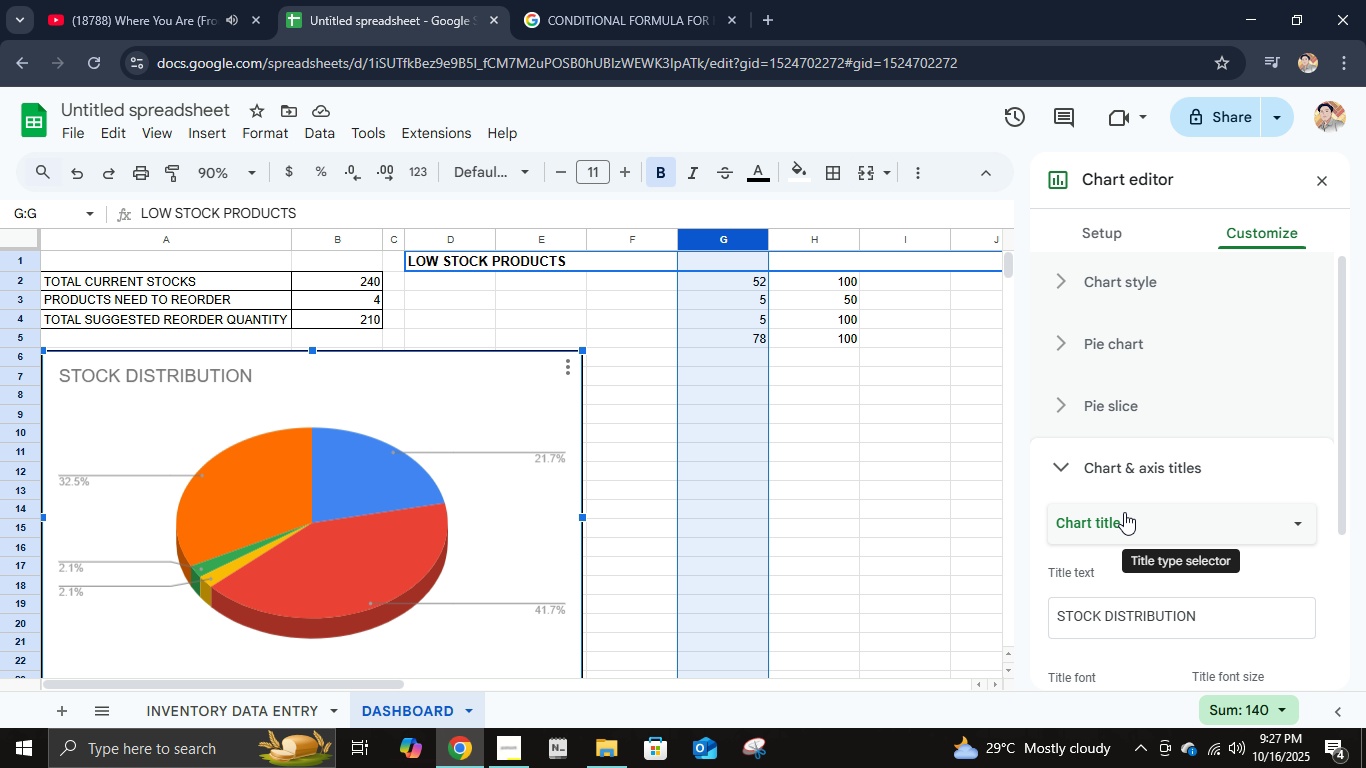 
scroll: coordinate [1127, 501], scroll_direction: up, amount: 1.0
 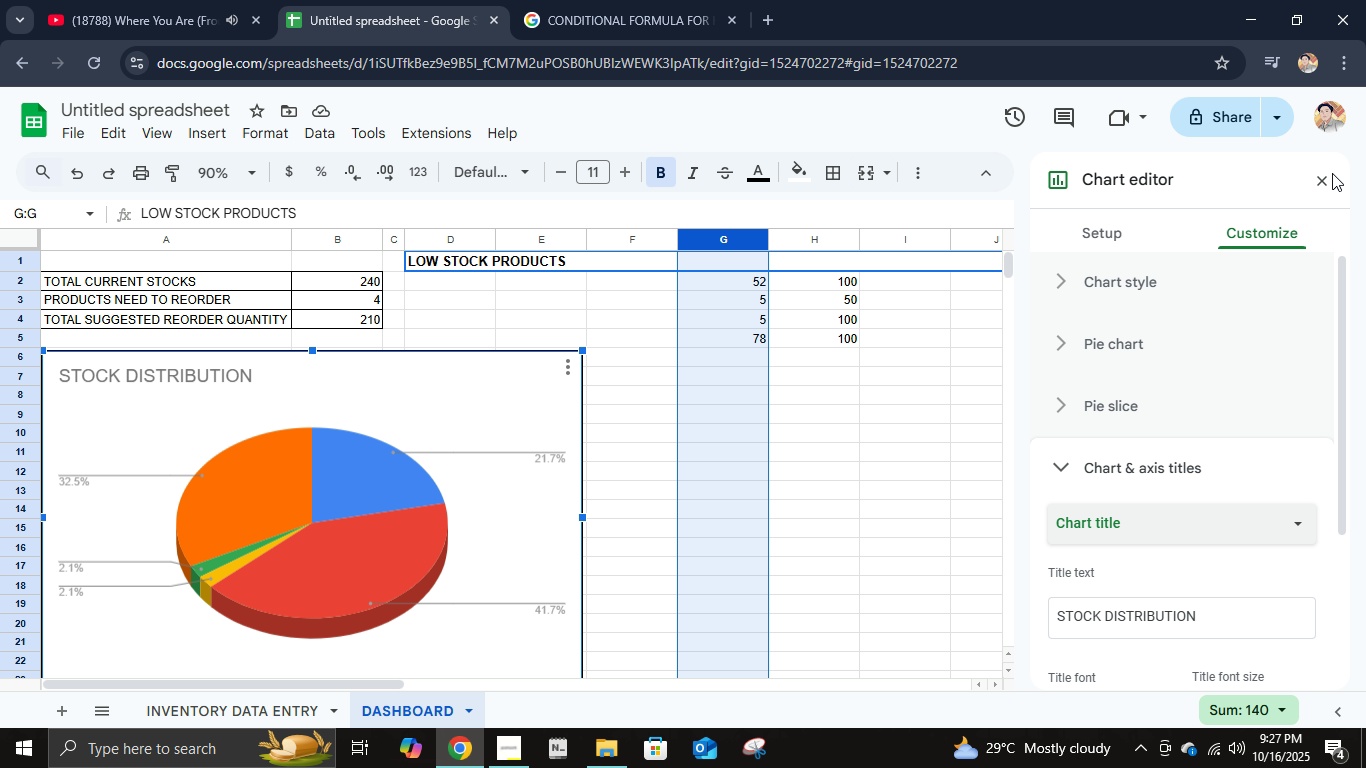 
left_click([1321, 178])
 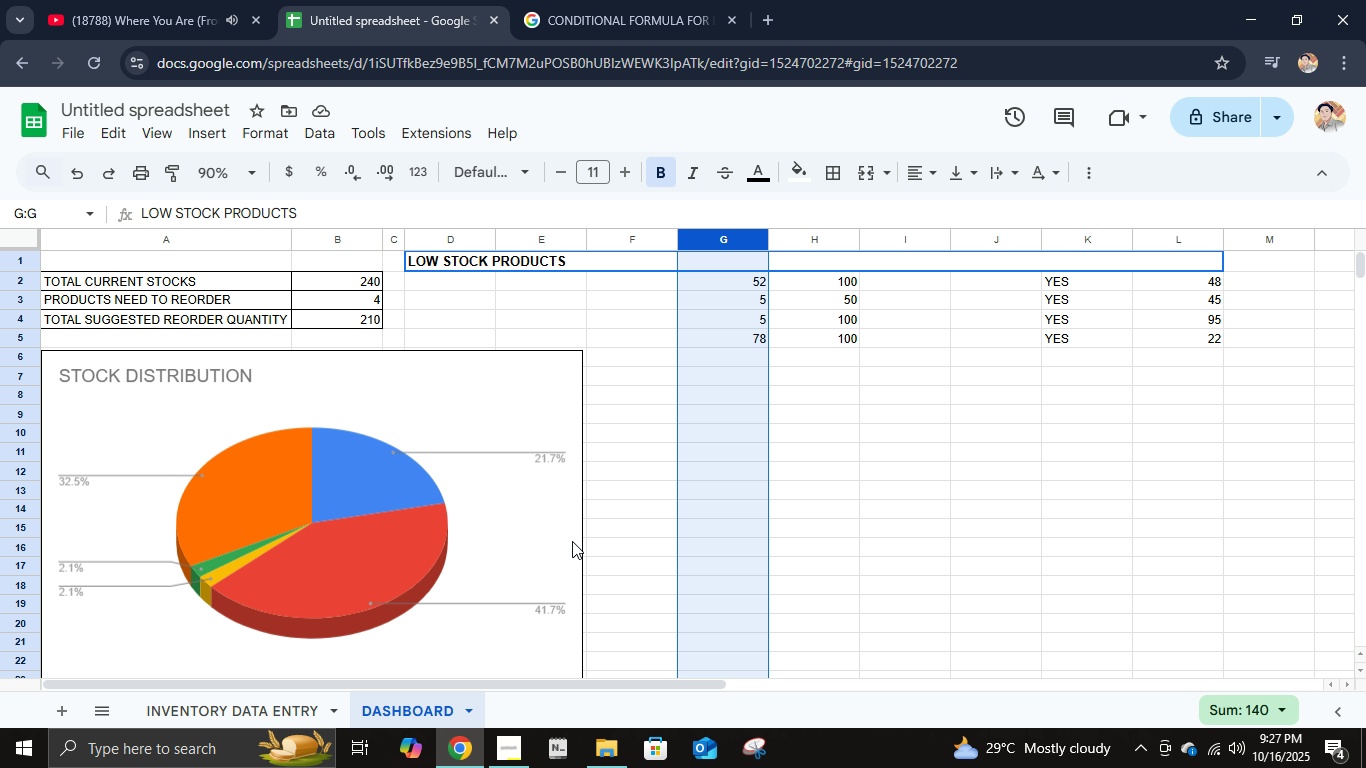 
scroll: coordinate [570, 538], scroll_direction: down, amount: 1.0
 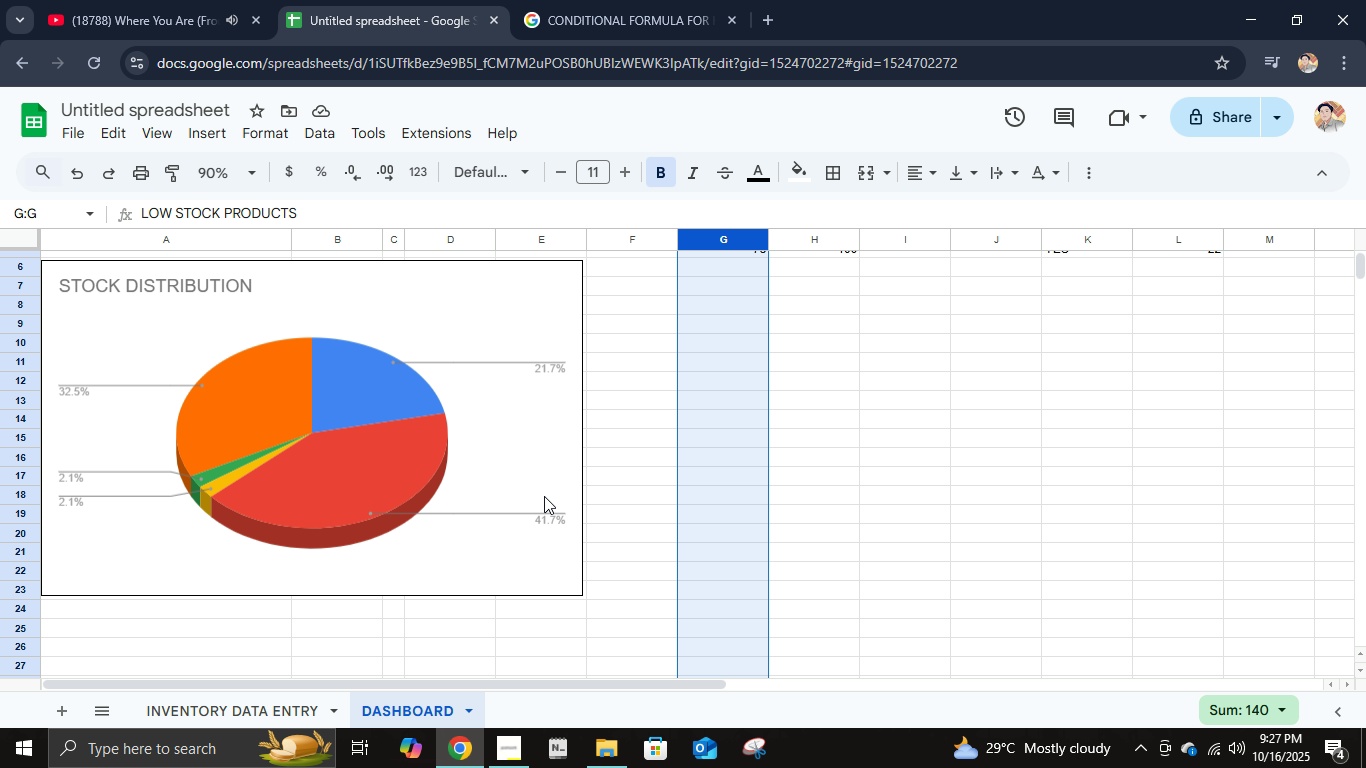 
left_click([544, 488])
 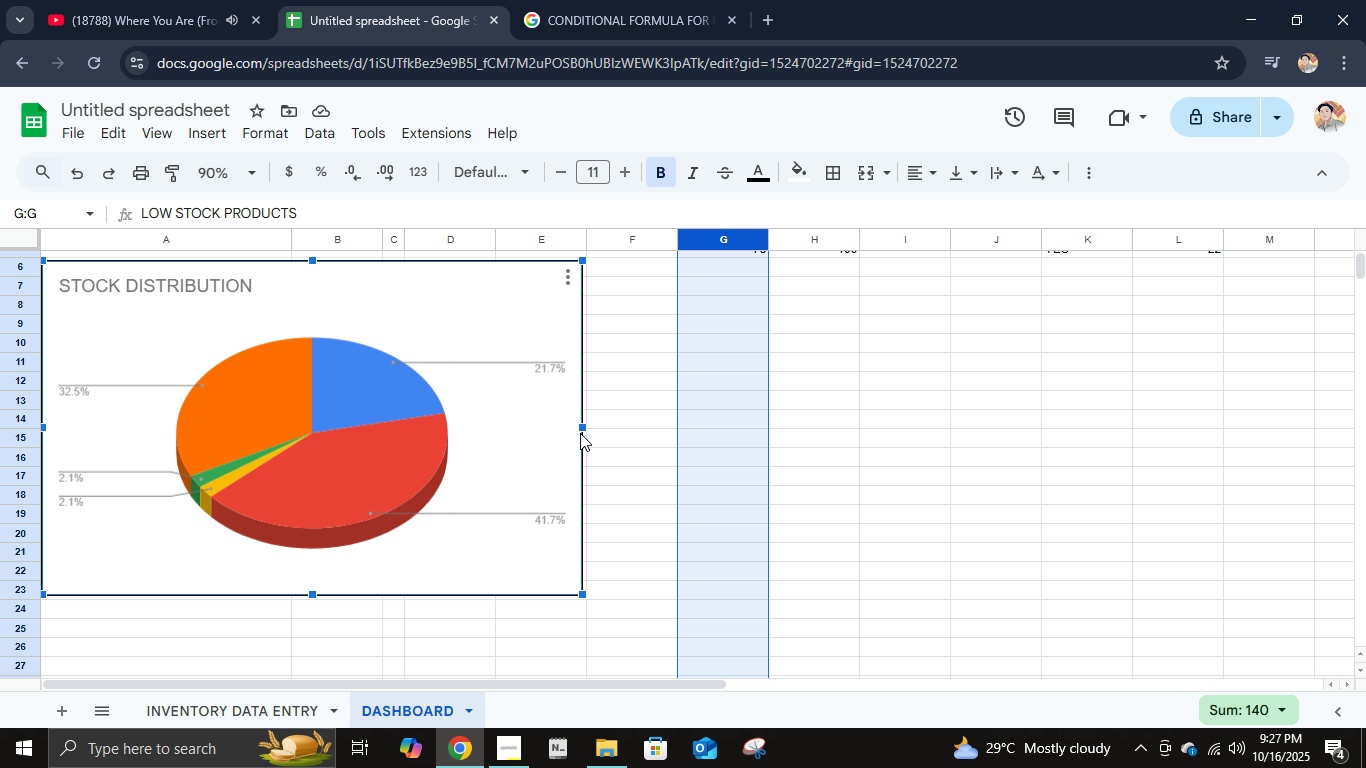 
left_click([580, 433])
 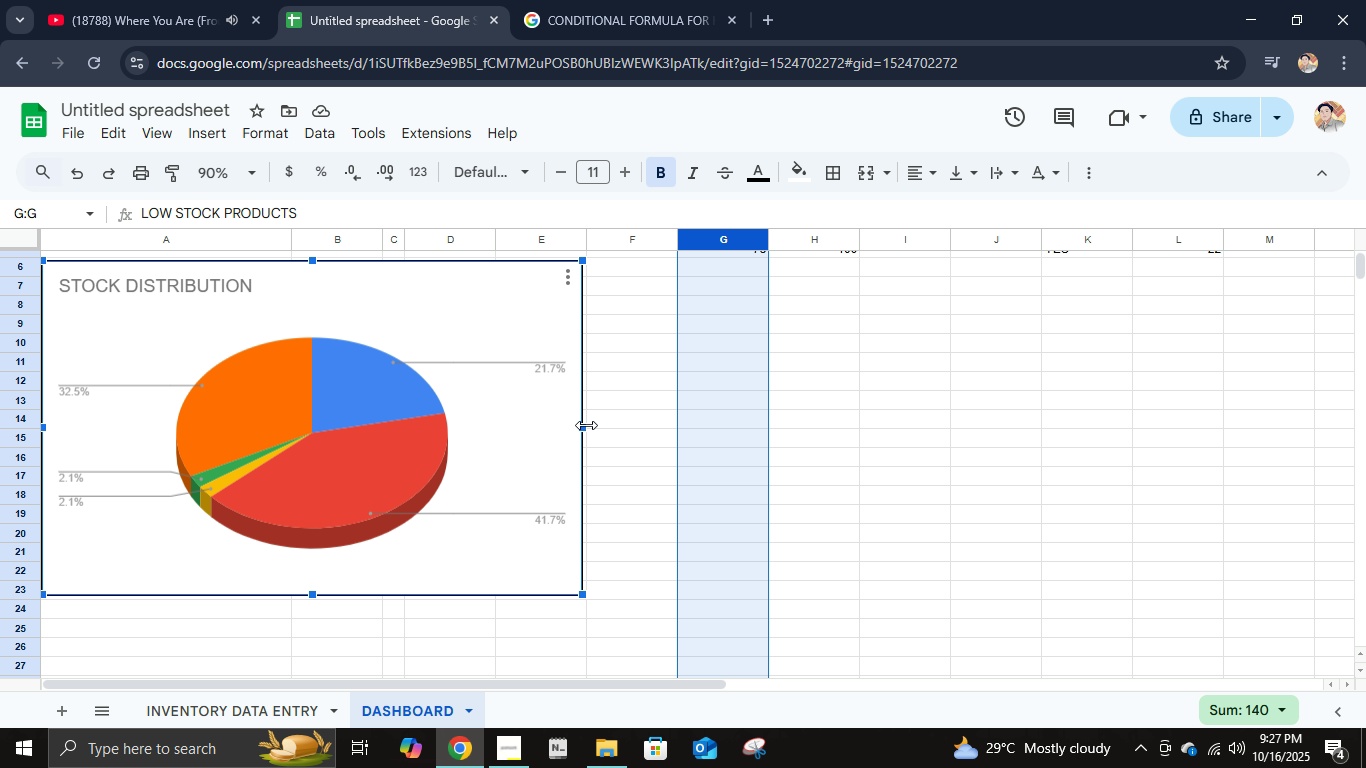 
left_click_drag(start_coordinate=[586, 425], to_coordinate=[495, 421])
 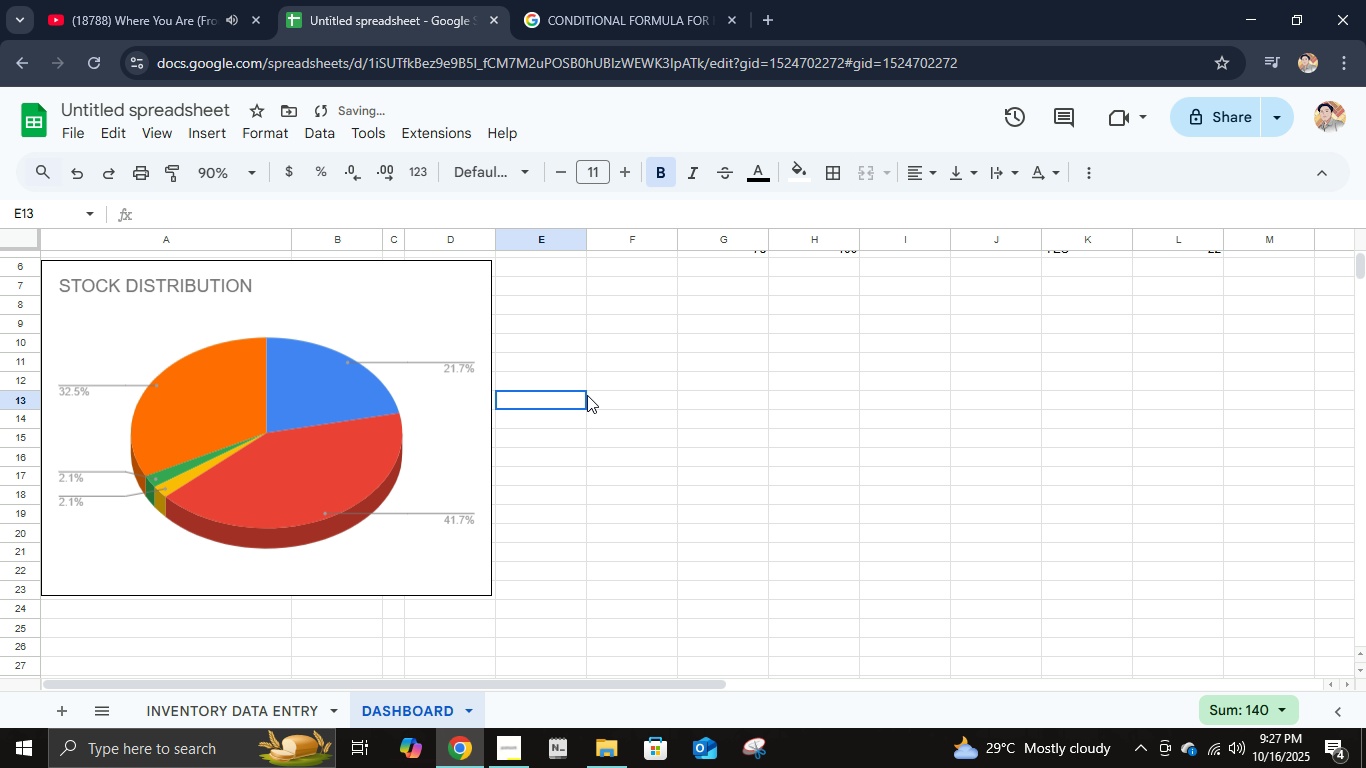 
left_click([587, 395])
 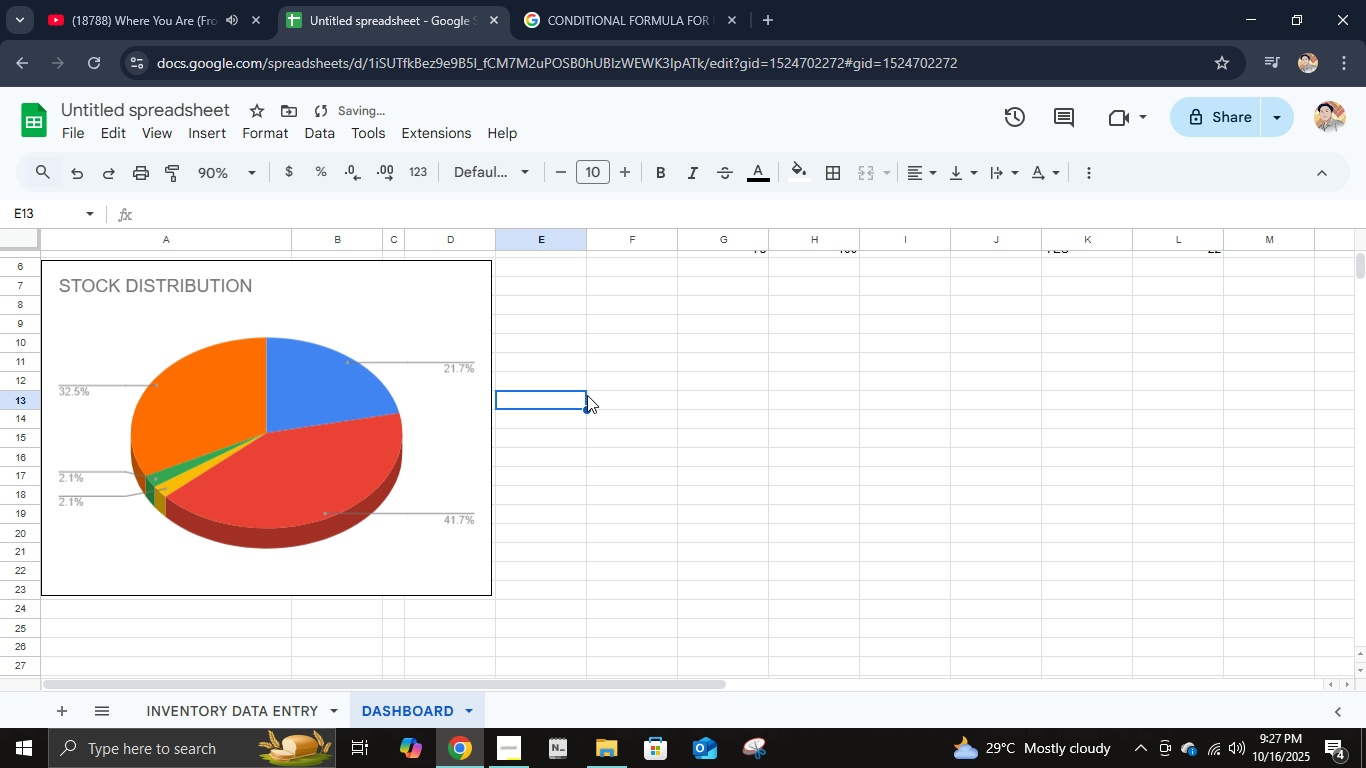 
scroll: coordinate [587, 395], scroll_direction: up, amount: 3.0
 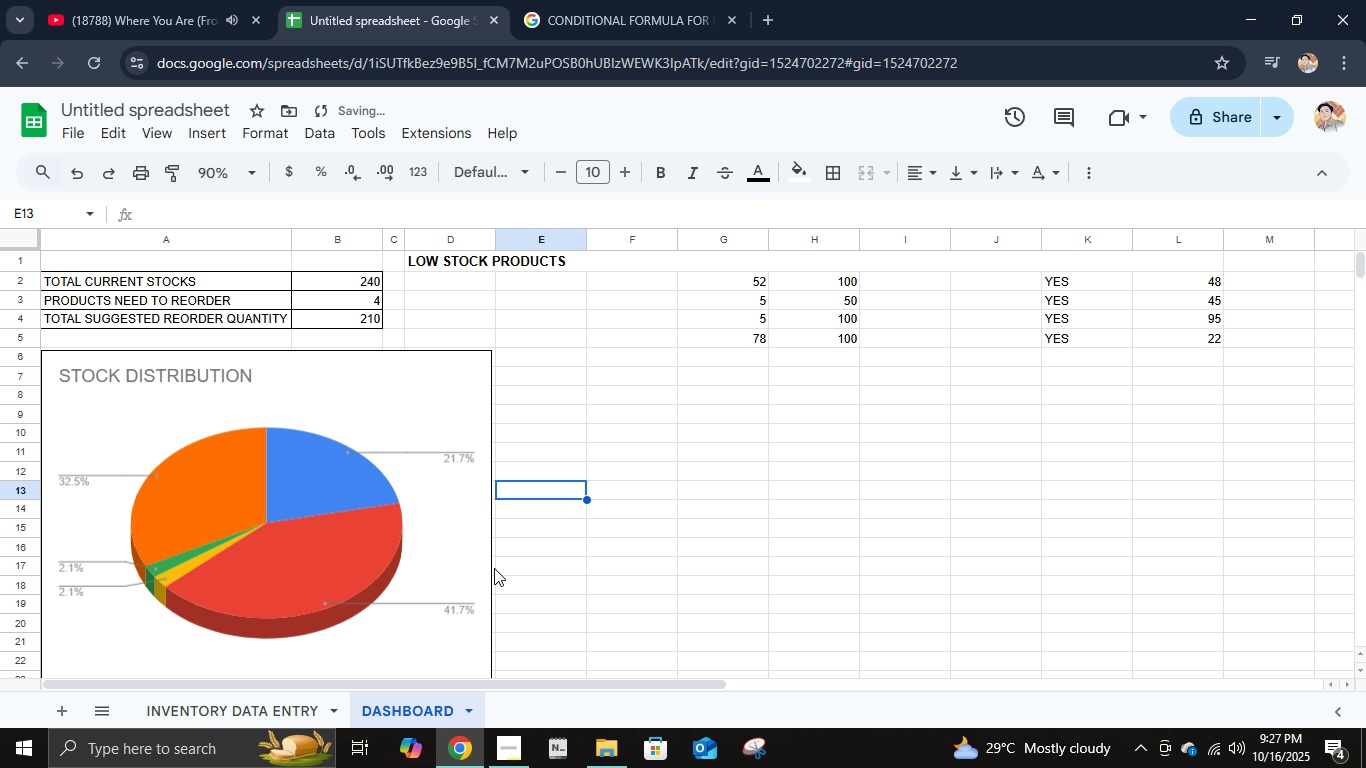 
left_click([461, 557])
 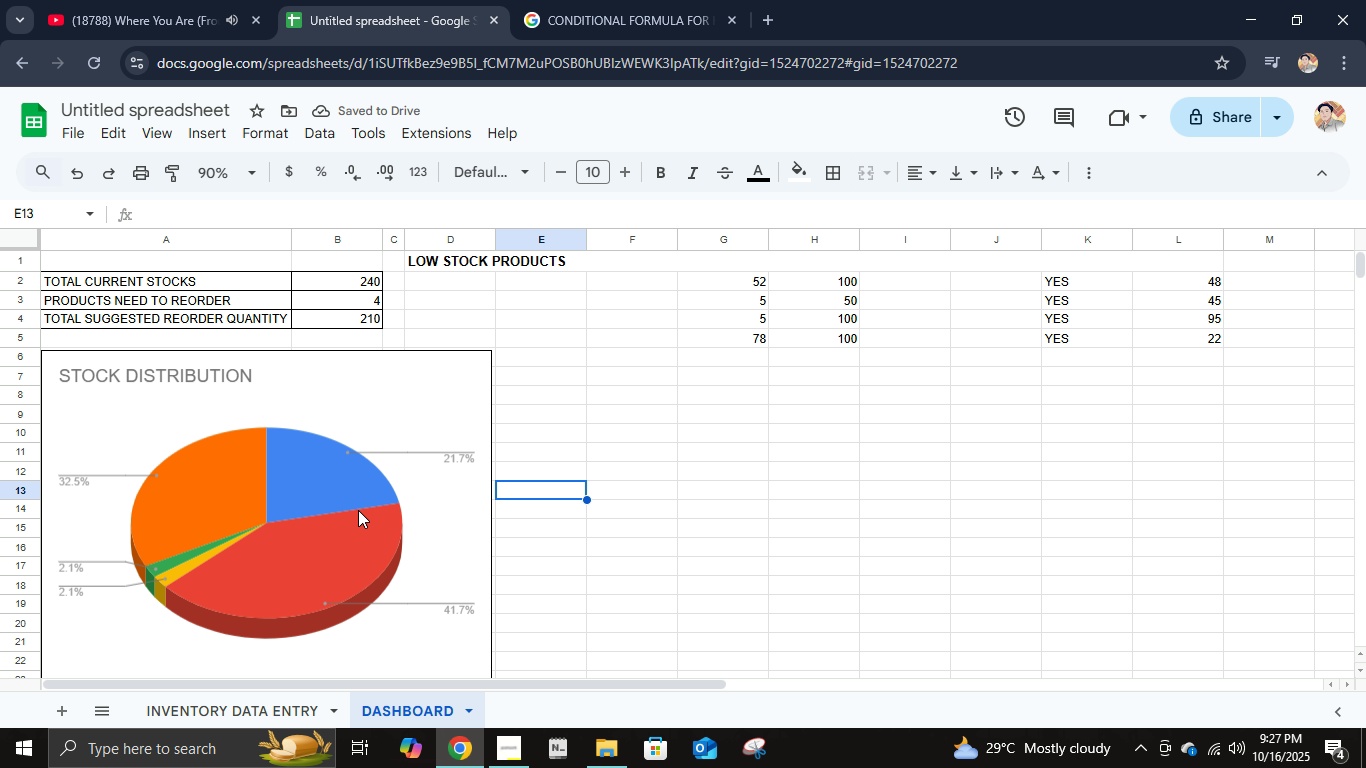 
left_click([425, 387])
 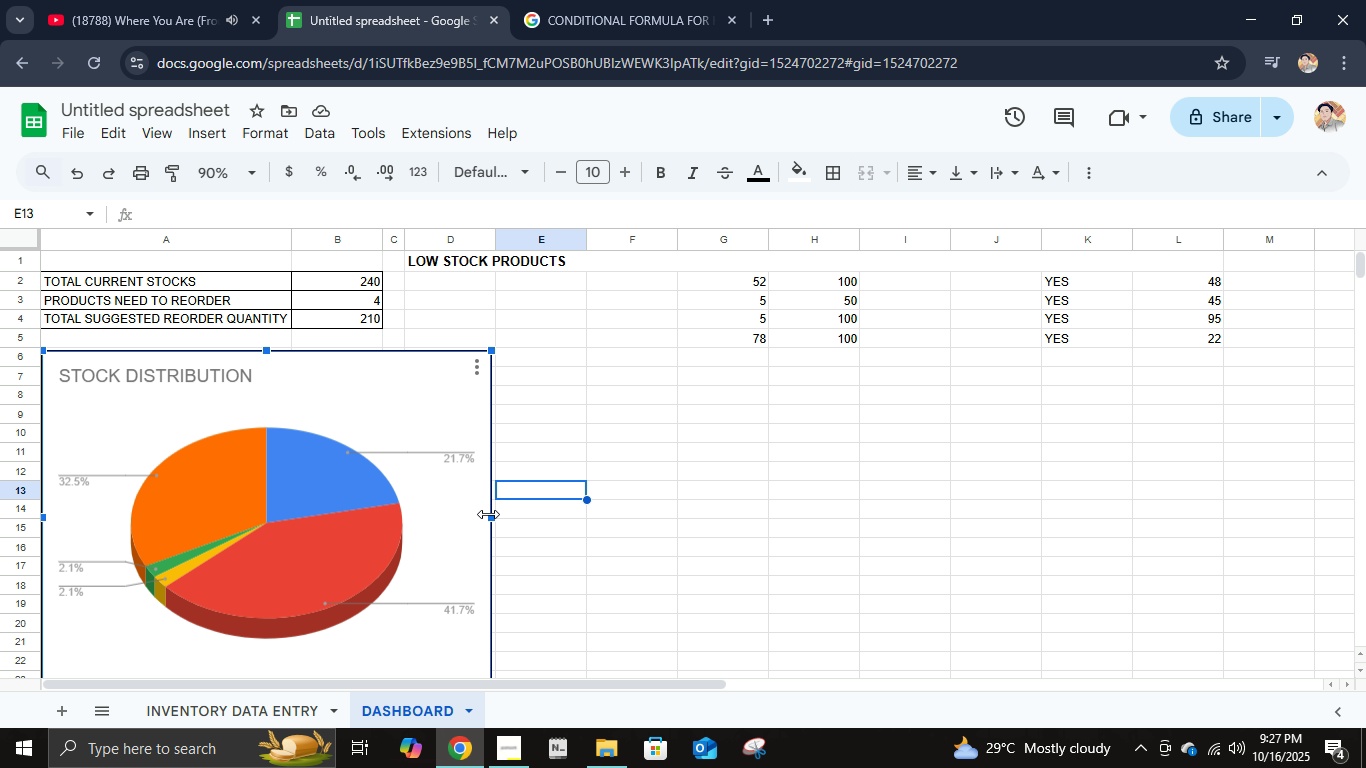 
left_click_drag(start_coordinate=[487, 519], to_coordinate=[400, 495])
 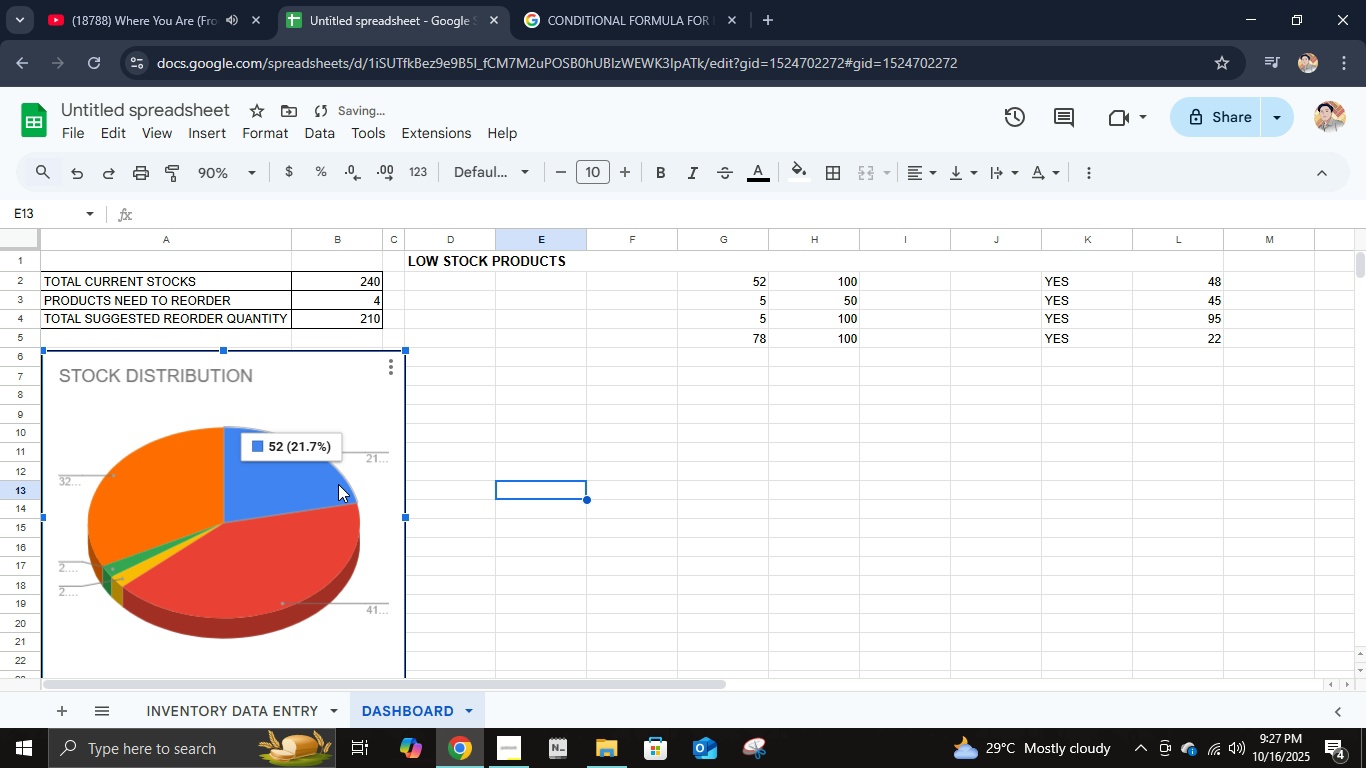 
scroll: coordinate [337, 484], scroll_direction: up, amount: 1.0
 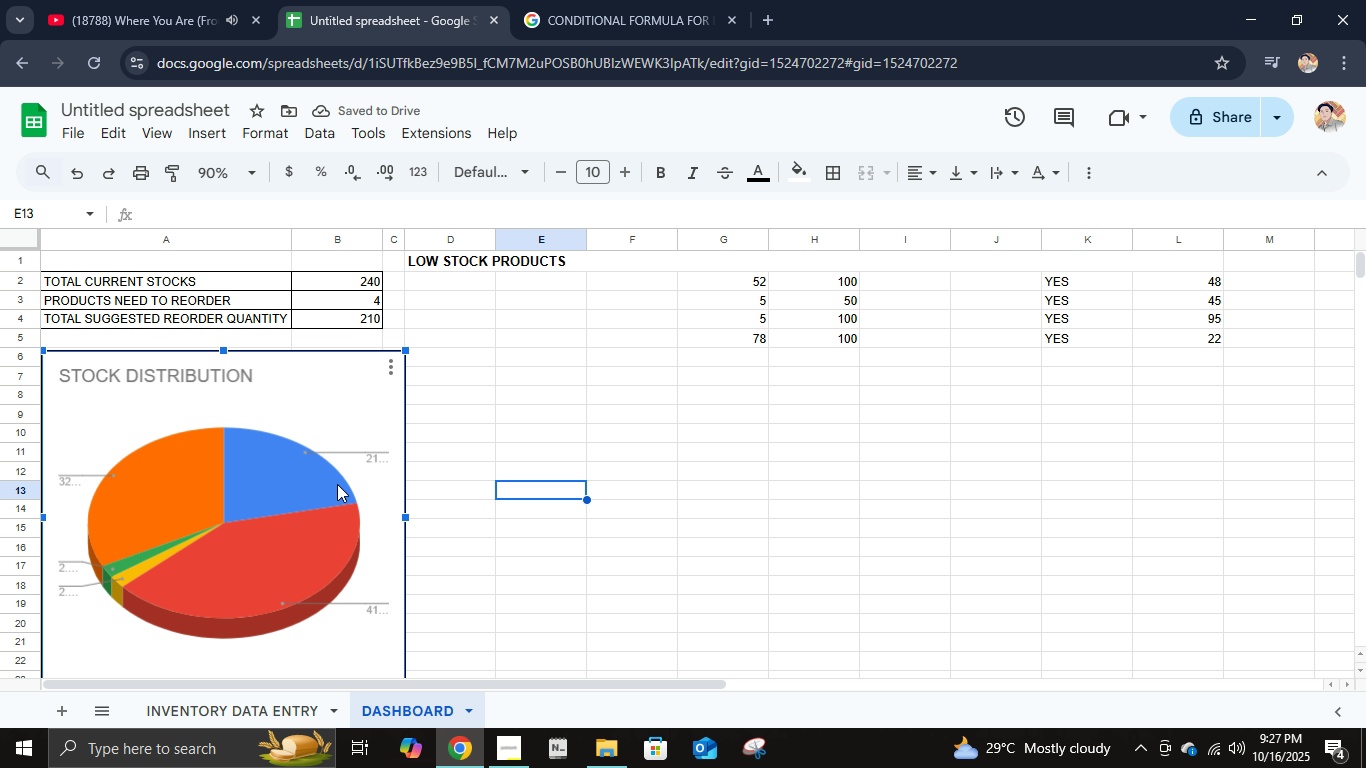 
scroll: coordinate [351, 469], scroll_direction: down, amount: 7.0
 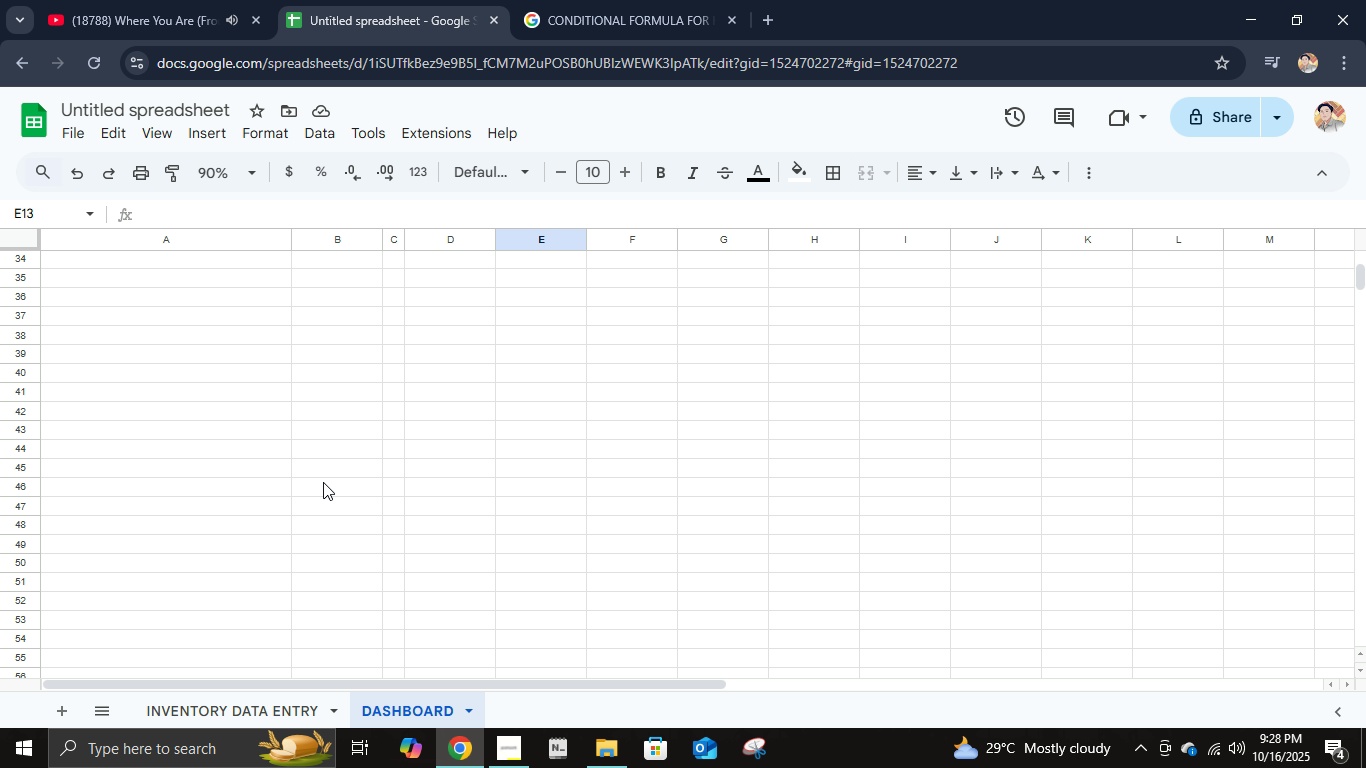 
scroll: coordinate [328, 484], scroll_direction: up, amount: 10.0
 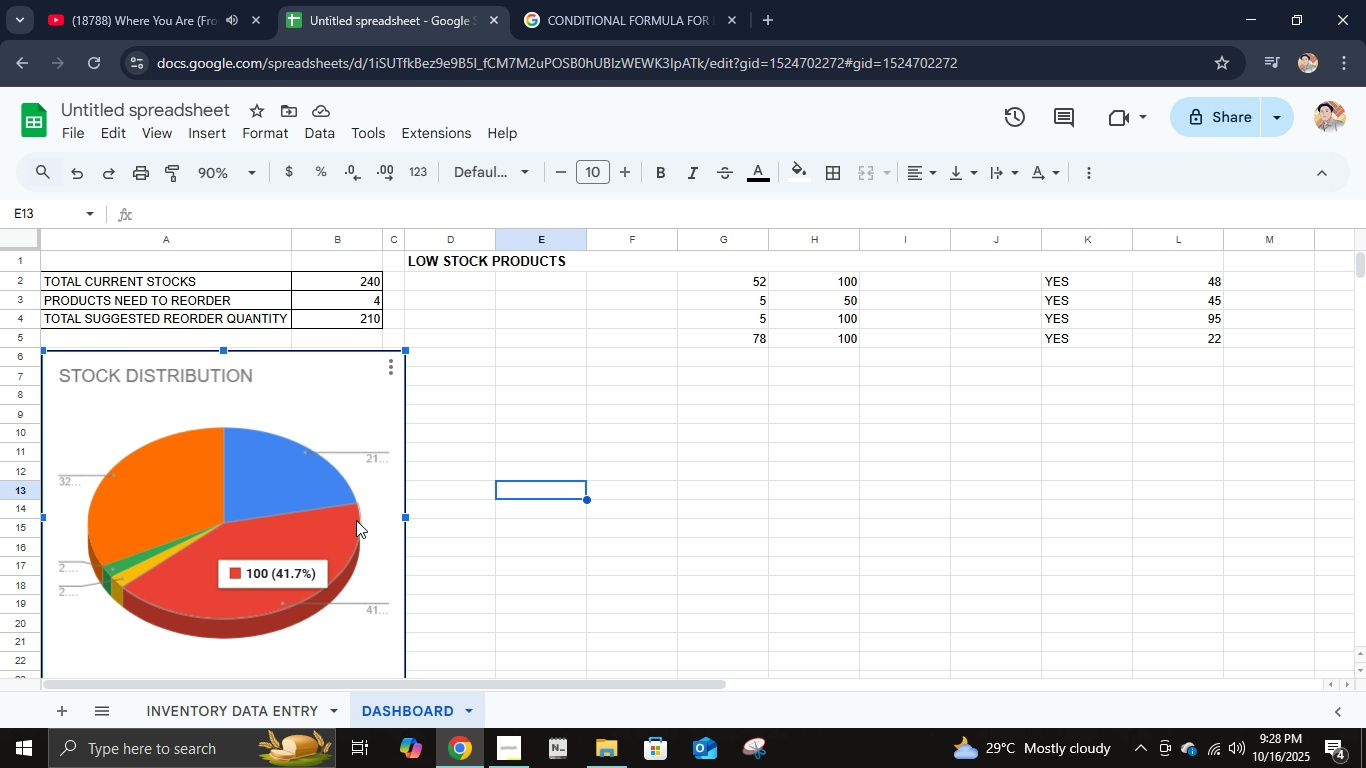 
wait(8.69)
 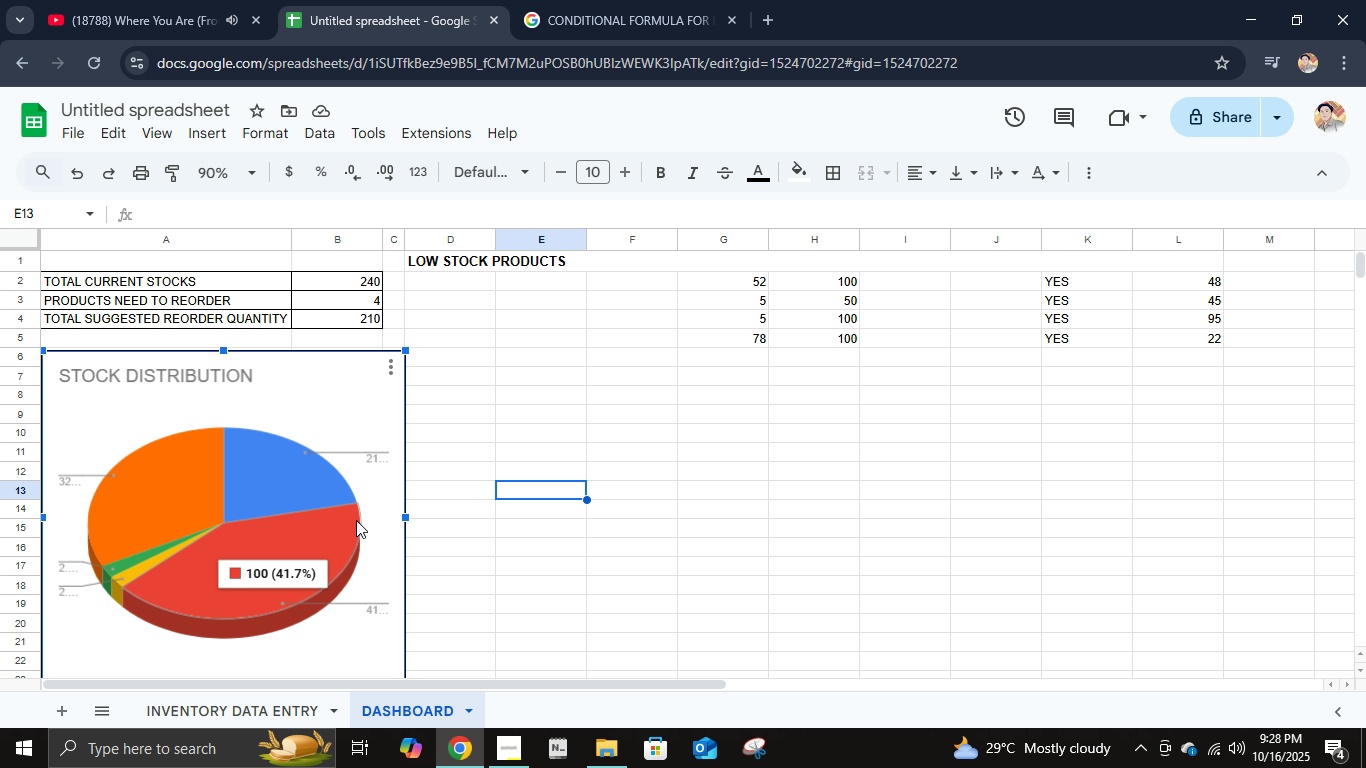 
scroll: coordinate [126, 550], scroll_direction: down, amount: 1.0
 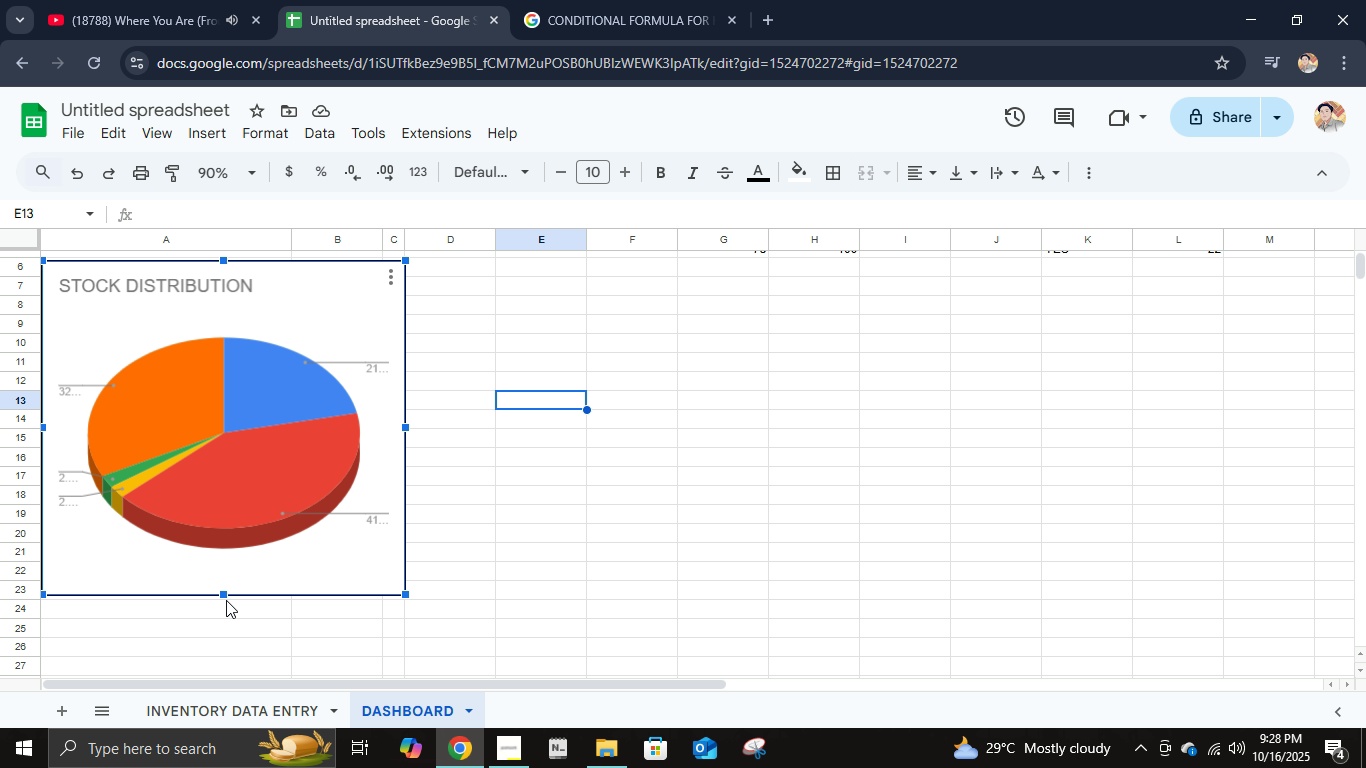 
left_click_drag(start_coordinate=[222, 594], to_coordinate=[228, 522])
 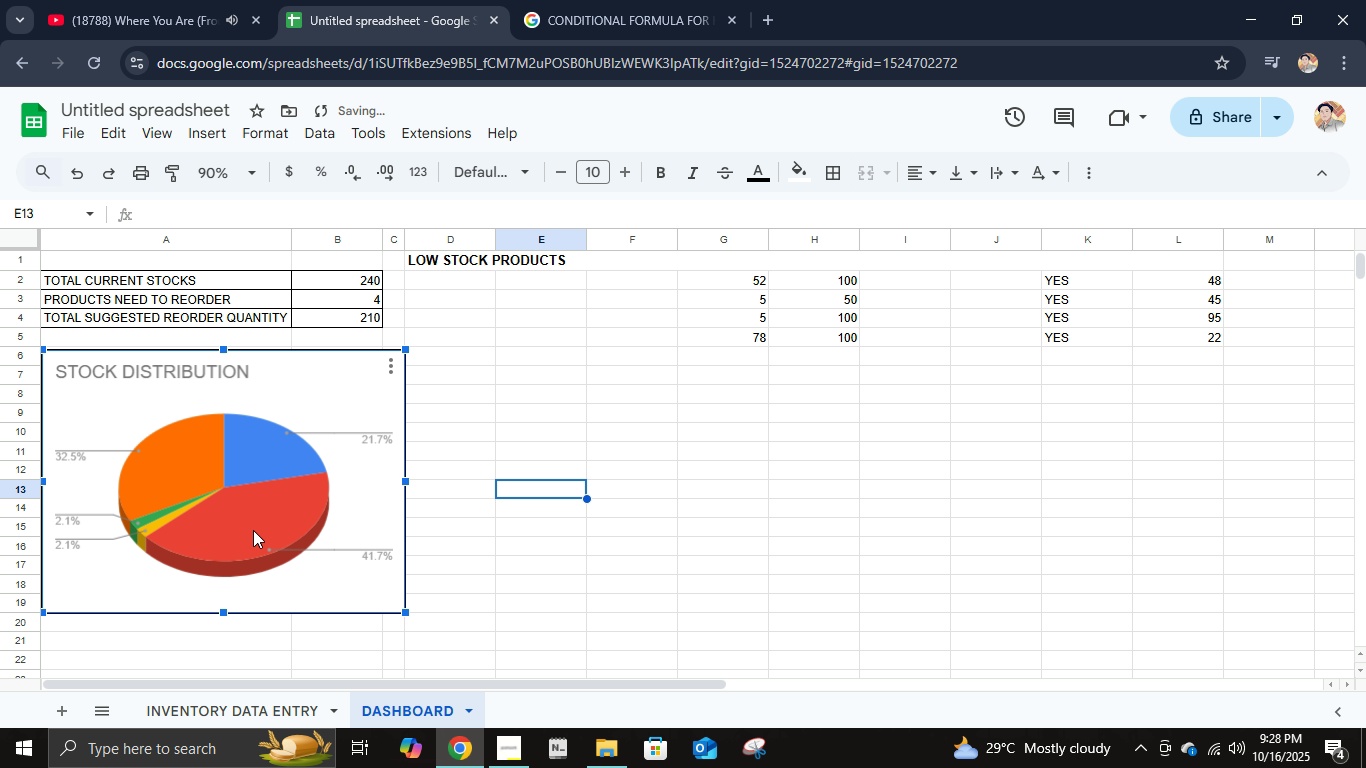 
scroll: coordinate [253, 531], scroll_direction: up, amount: 3.0
 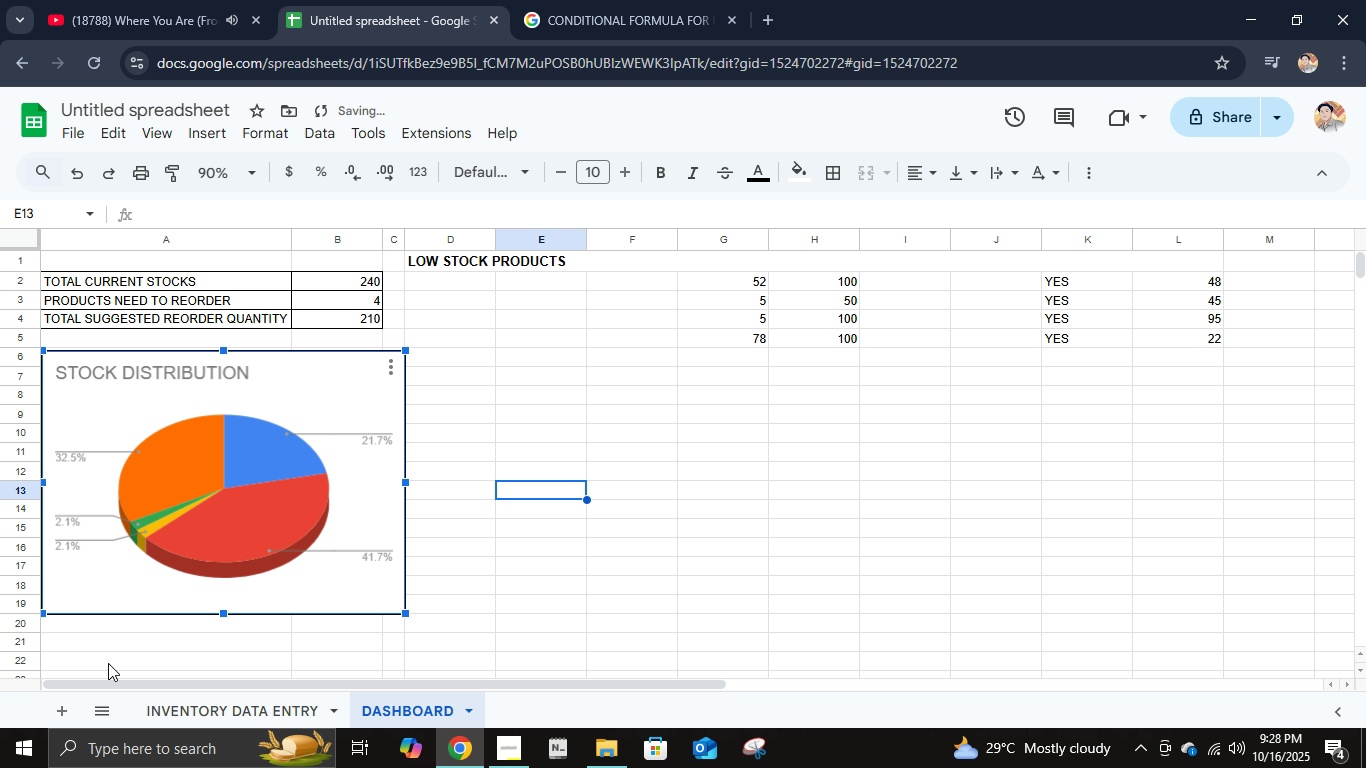 
left_click([94, 646])
 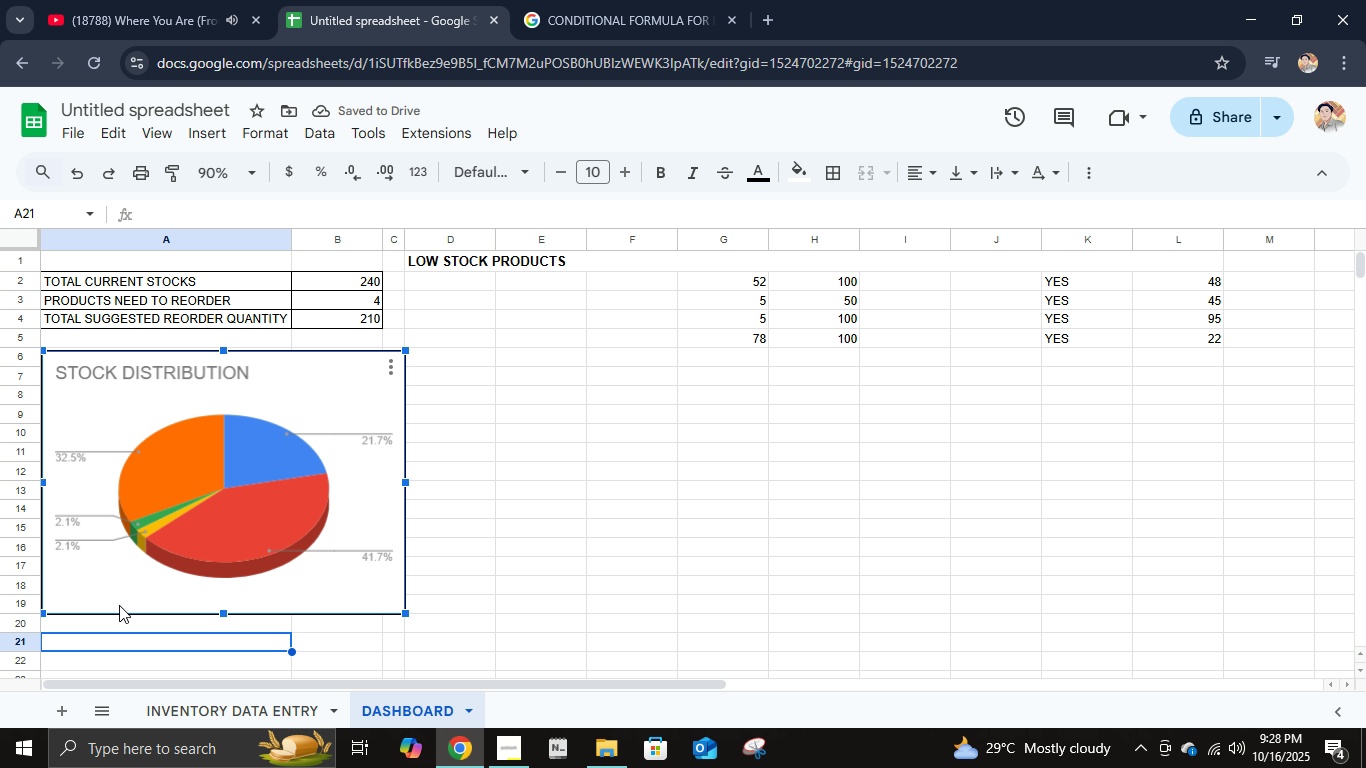 
left_click([119, 605])
 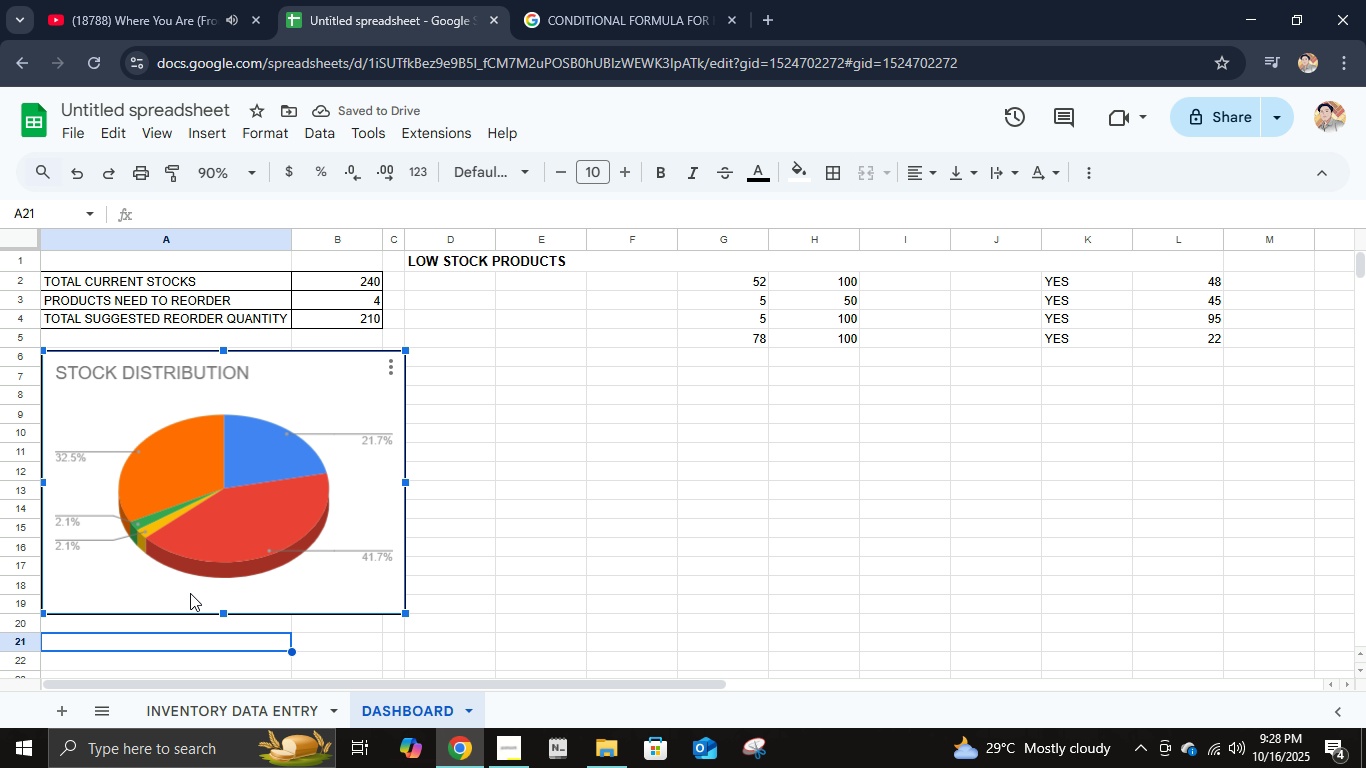 
left_click_drag(start_coordinate=[190, 593], to_coordinate=[180, 586])
 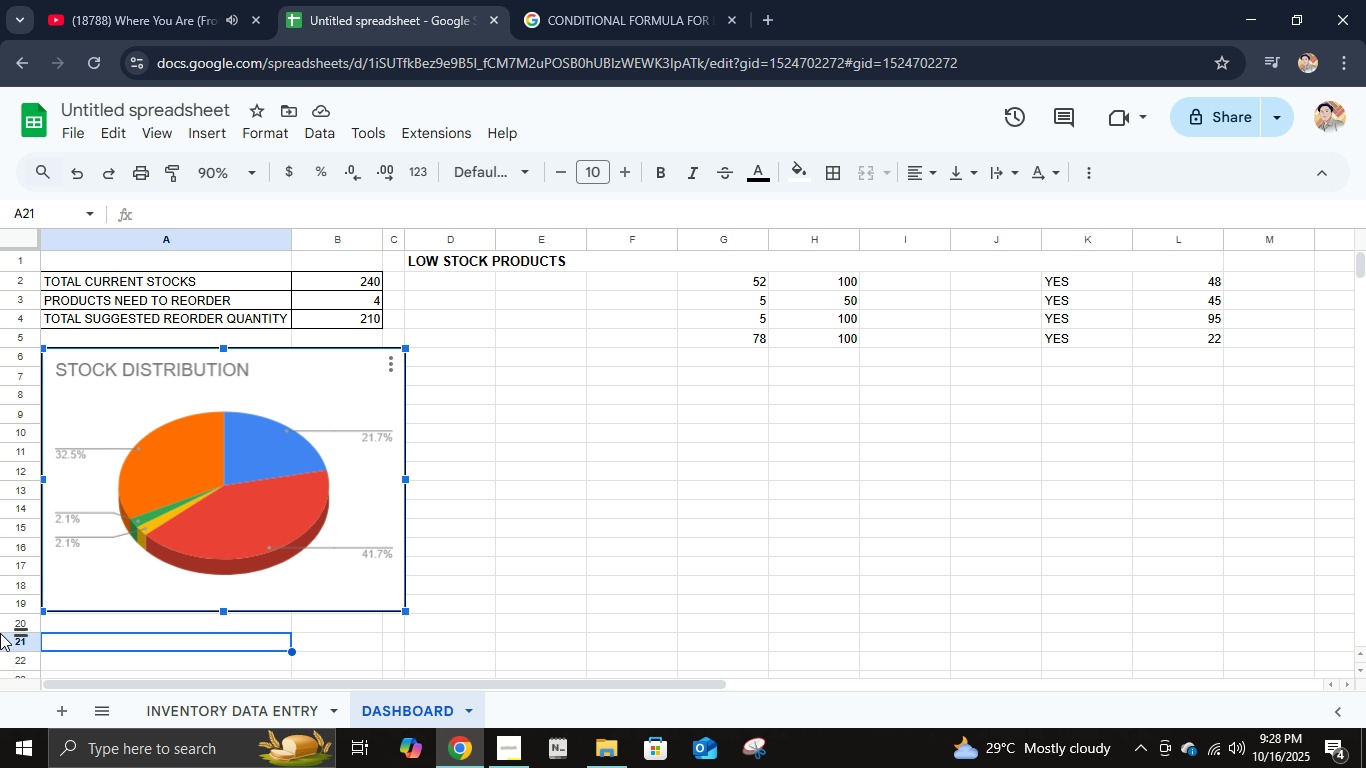 
wait(26.68)
 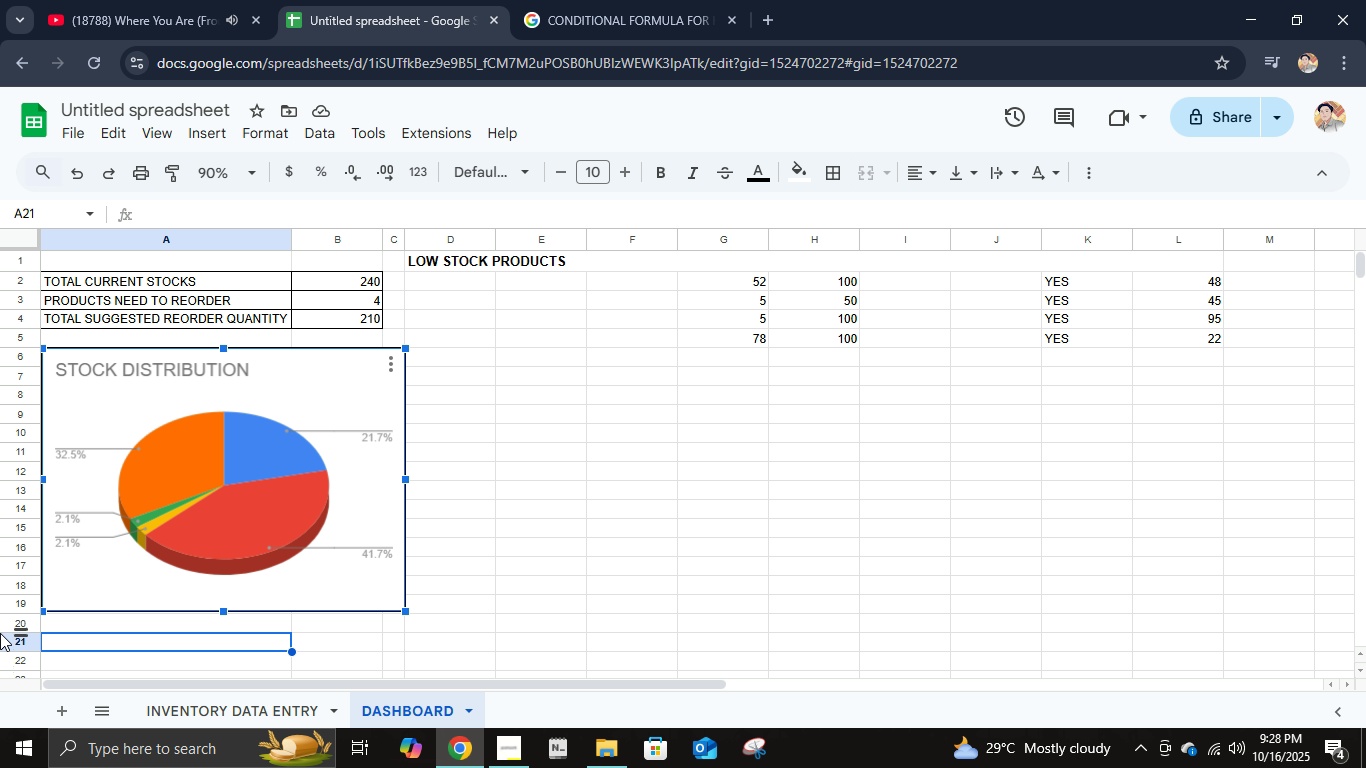 
scroll: coordinate [299, 567], scroll_direction: down, amount: 1.0
 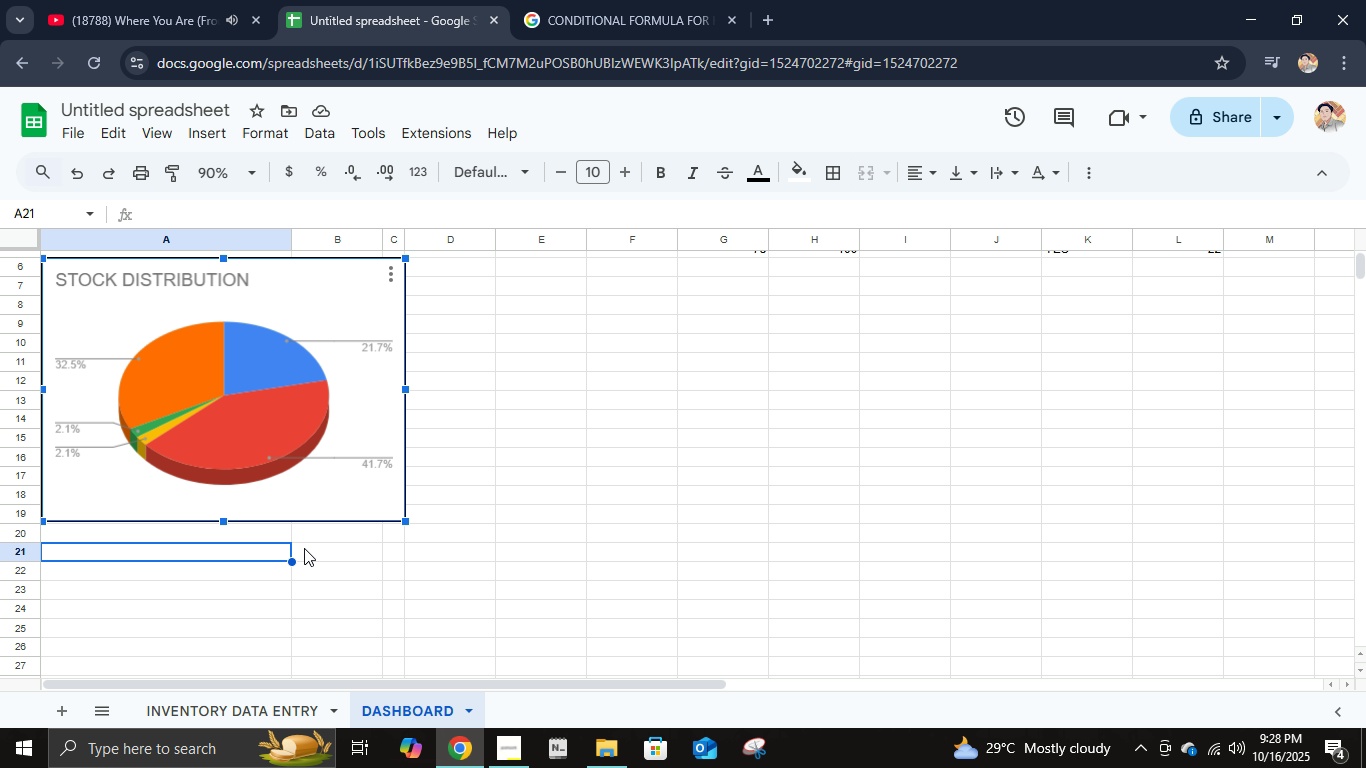 
scroll: coordinate [303, 537], scroll_direction: up, amount: 1.0
 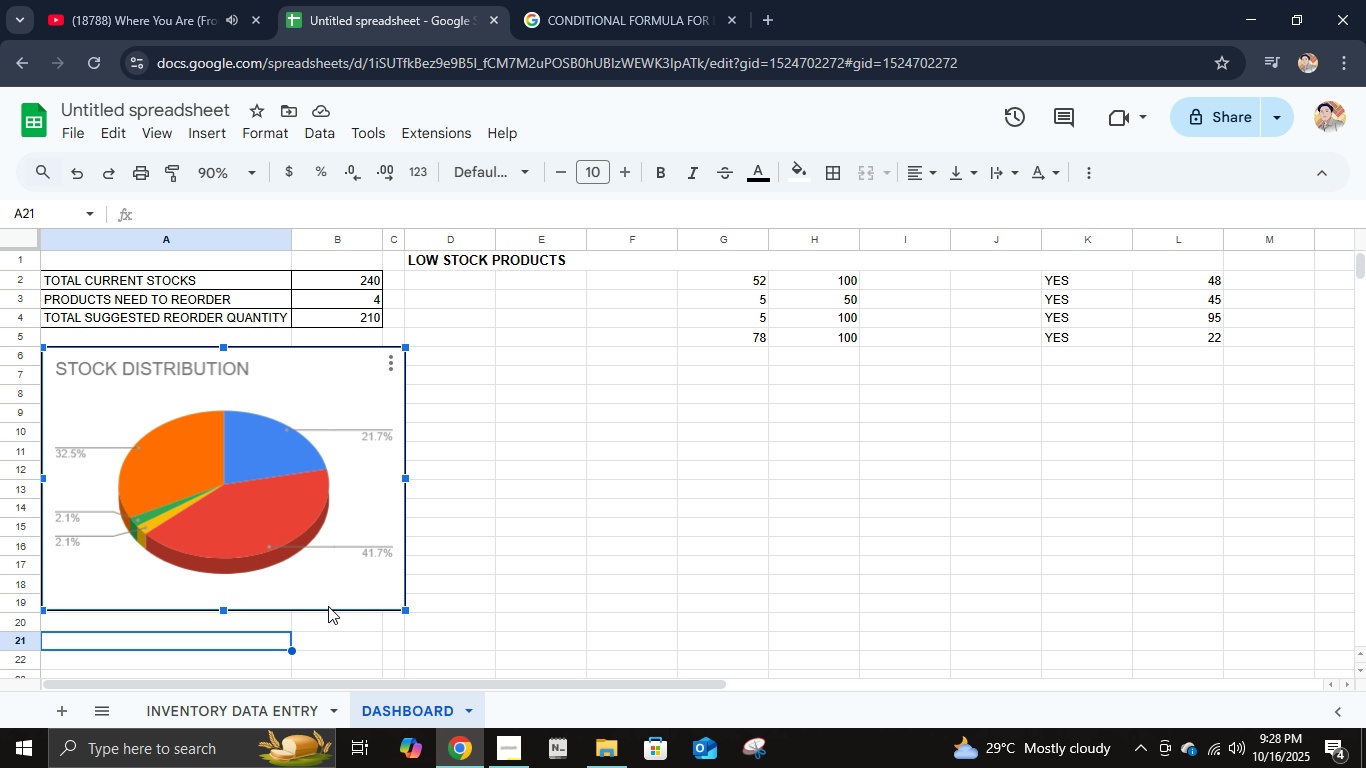 
left_click_drag(start_coordinate=[326, 587], to_coordinate=[696, 646])
 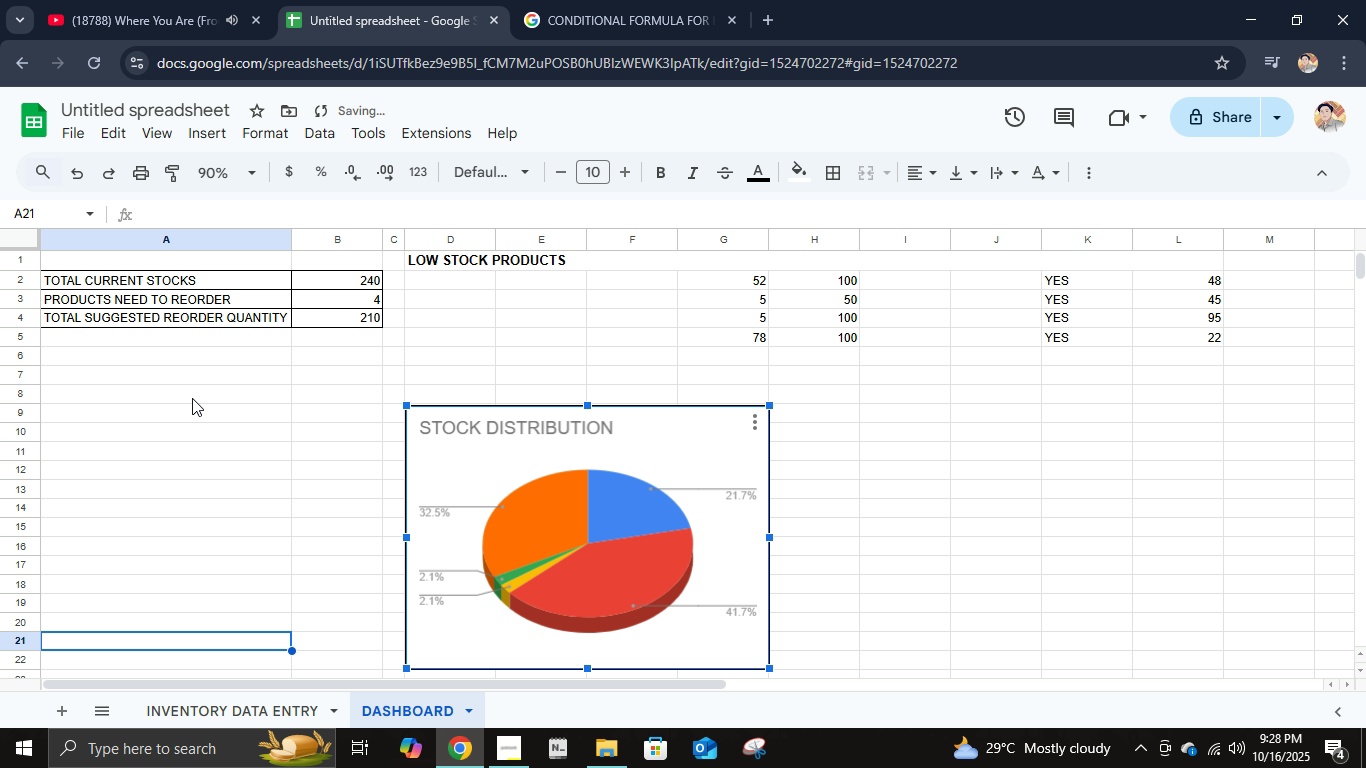 
left_click([169, 374])
 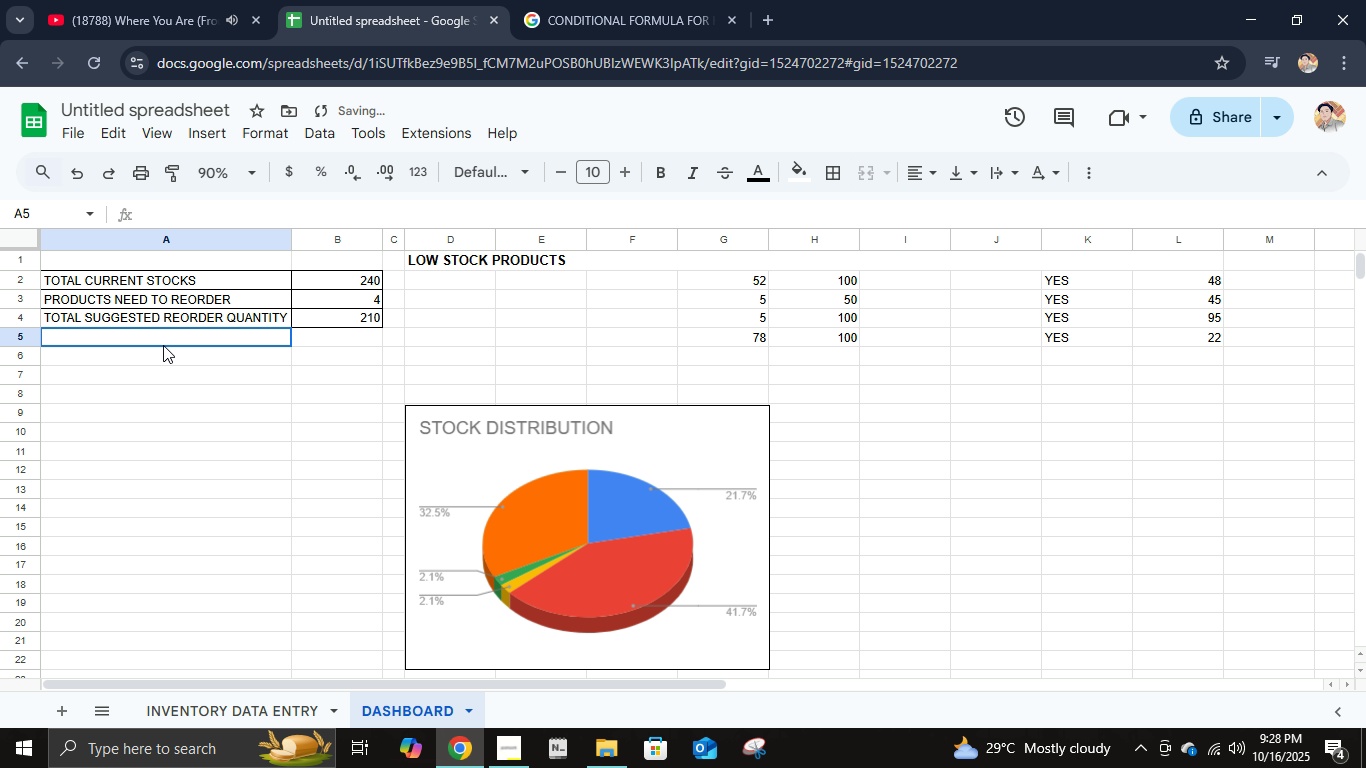 
left_click([163, 345])
 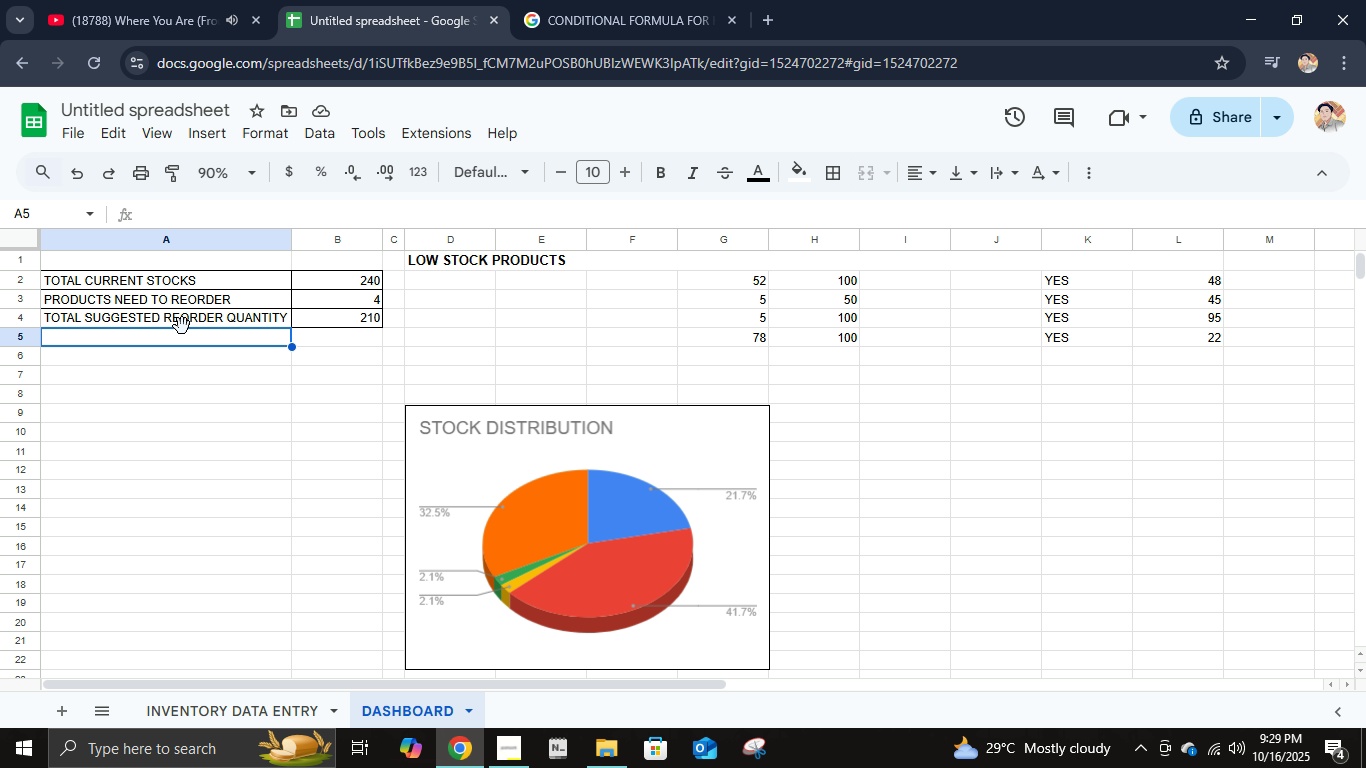 
wait(9.13)
 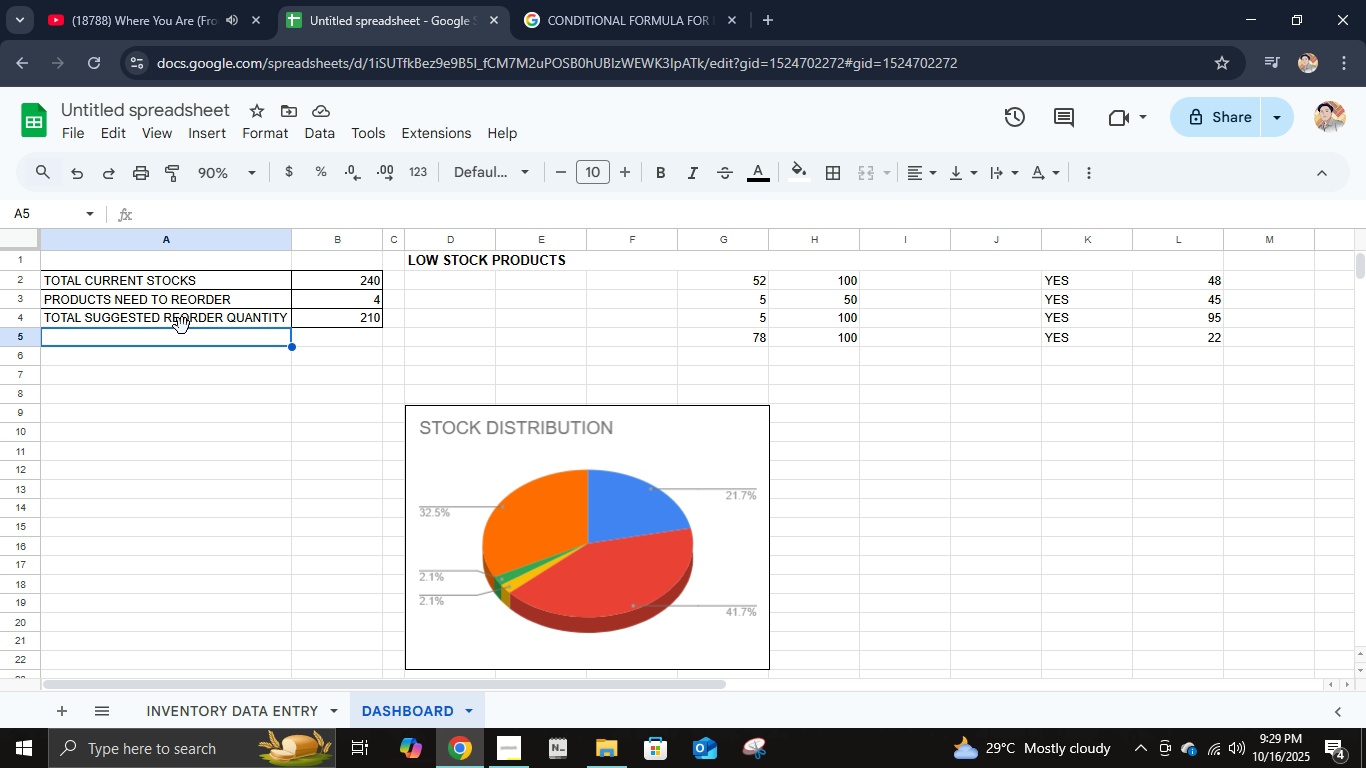 
left_click_drag(start_coordinate=[669, 649], to_coordinate=[287, 629])
 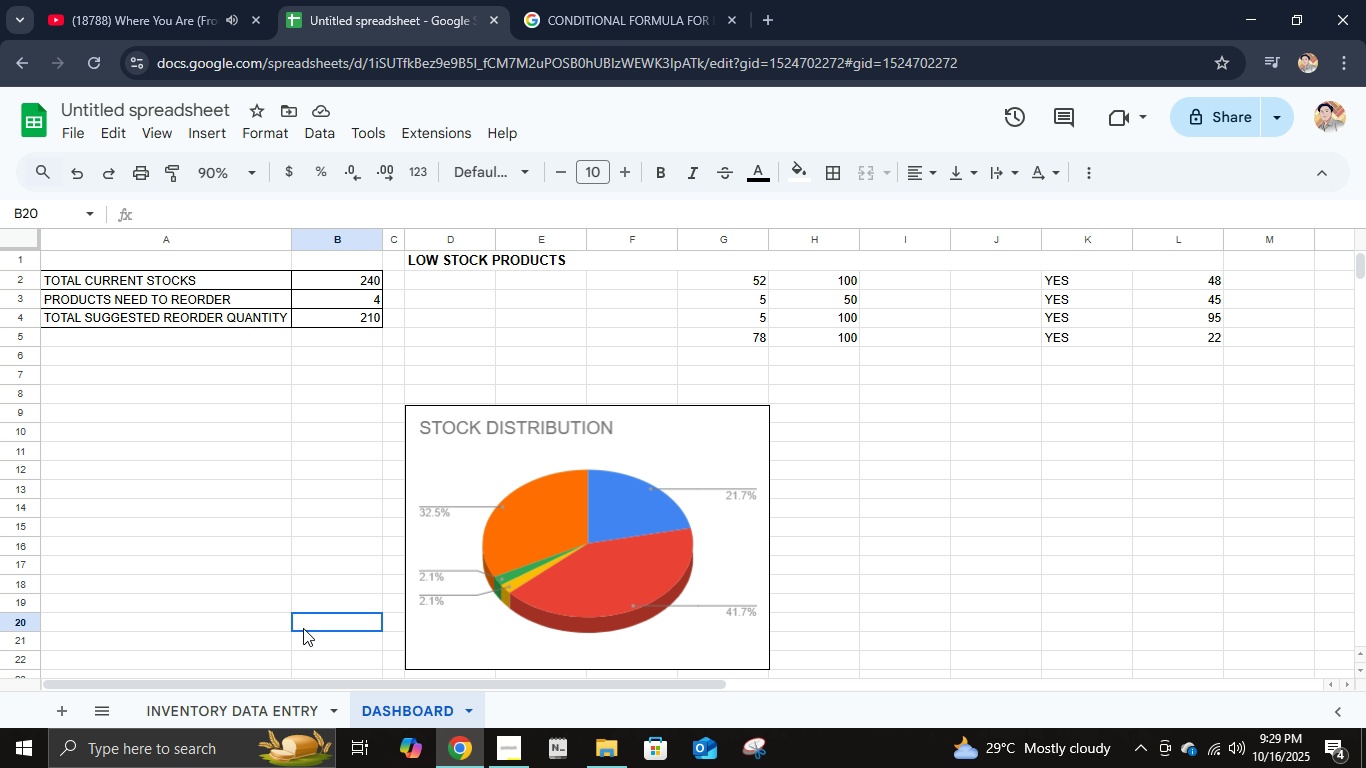 
left_click([303, 628])
 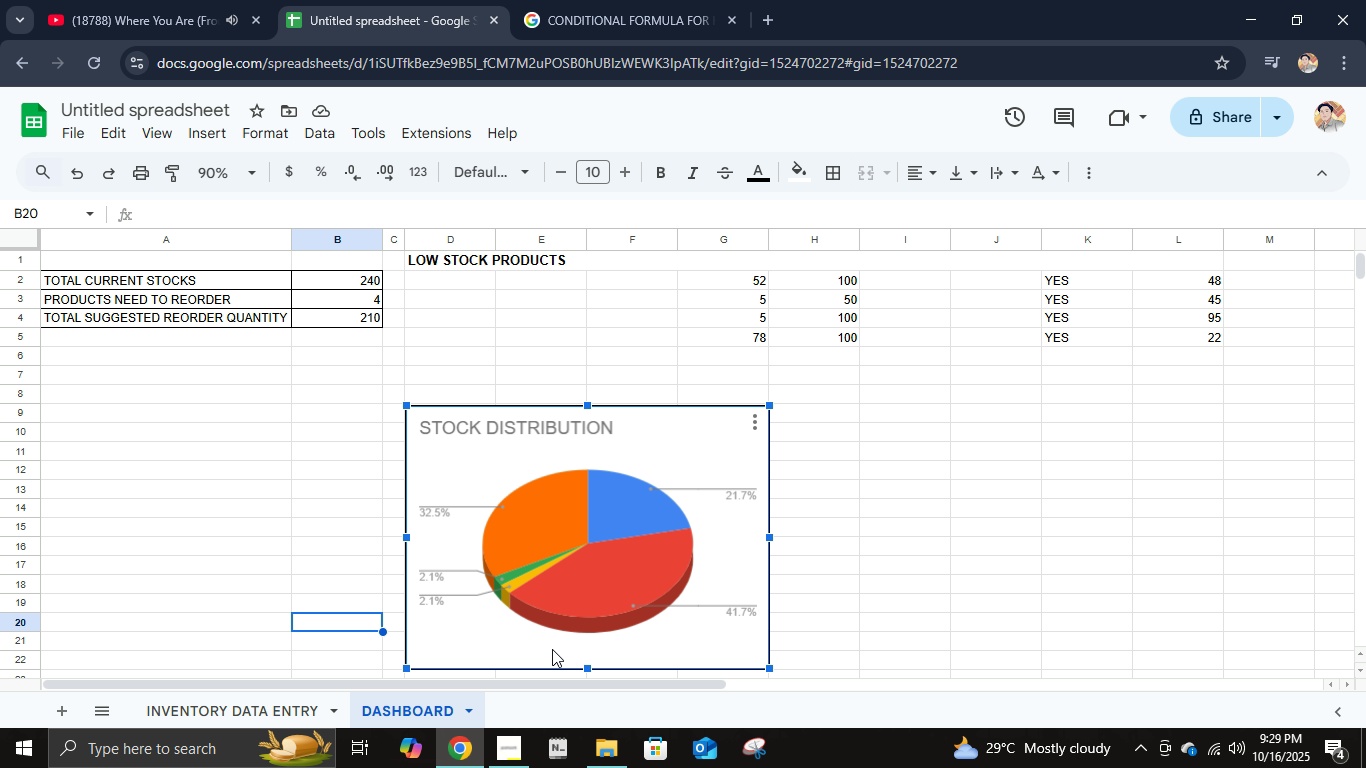 
left_click([552, 649])
 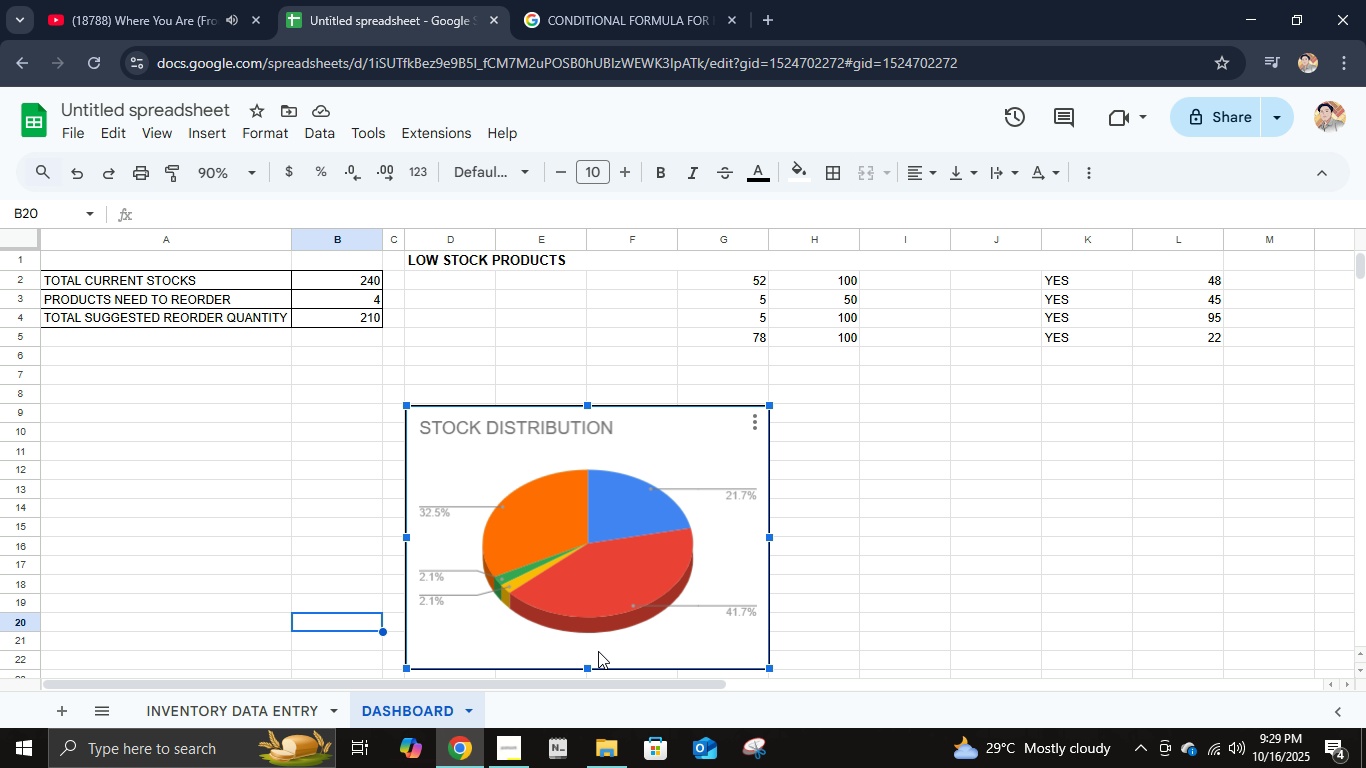 
left_click_drag(start_coordinate=[599, 651], to_coordinate=[198, 588])
 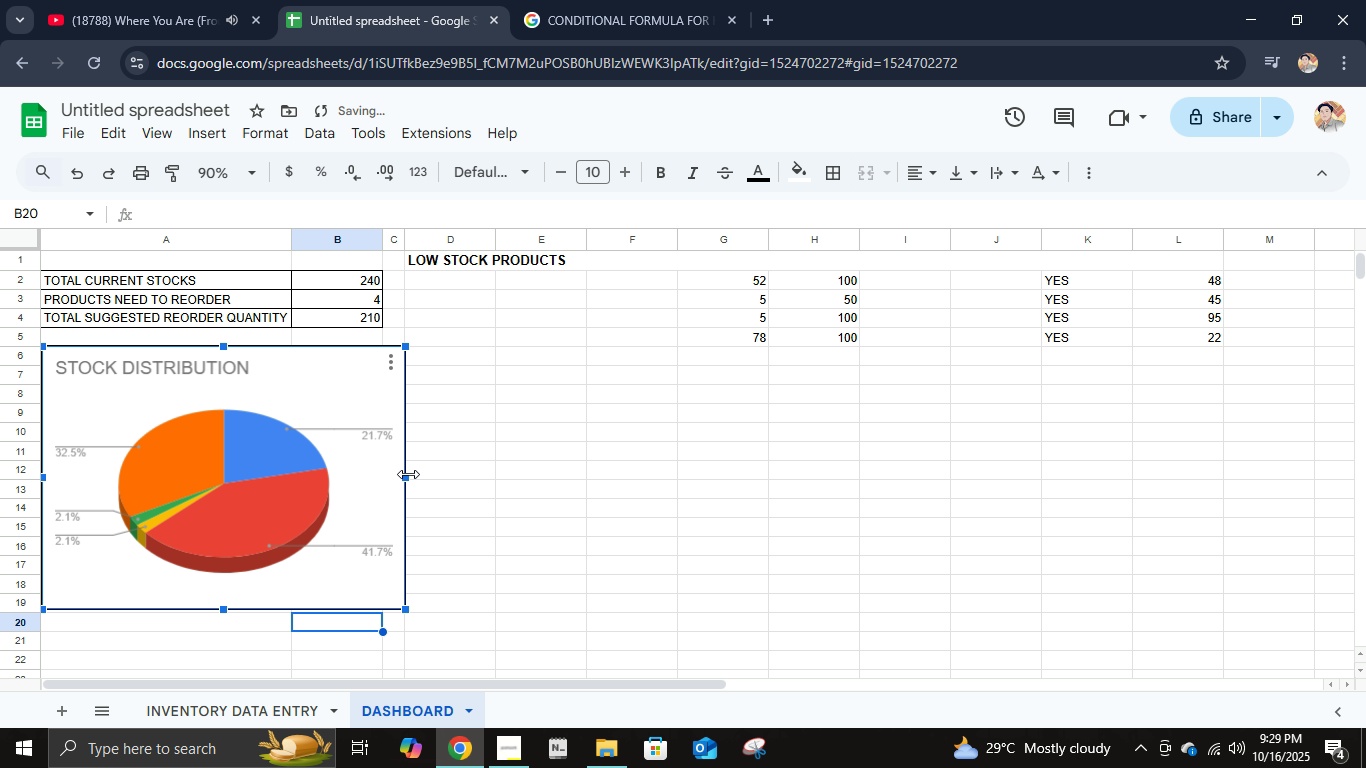 
left_click_drag(start_coordinate=[402, 474], to_coordinate=[401, 510])
 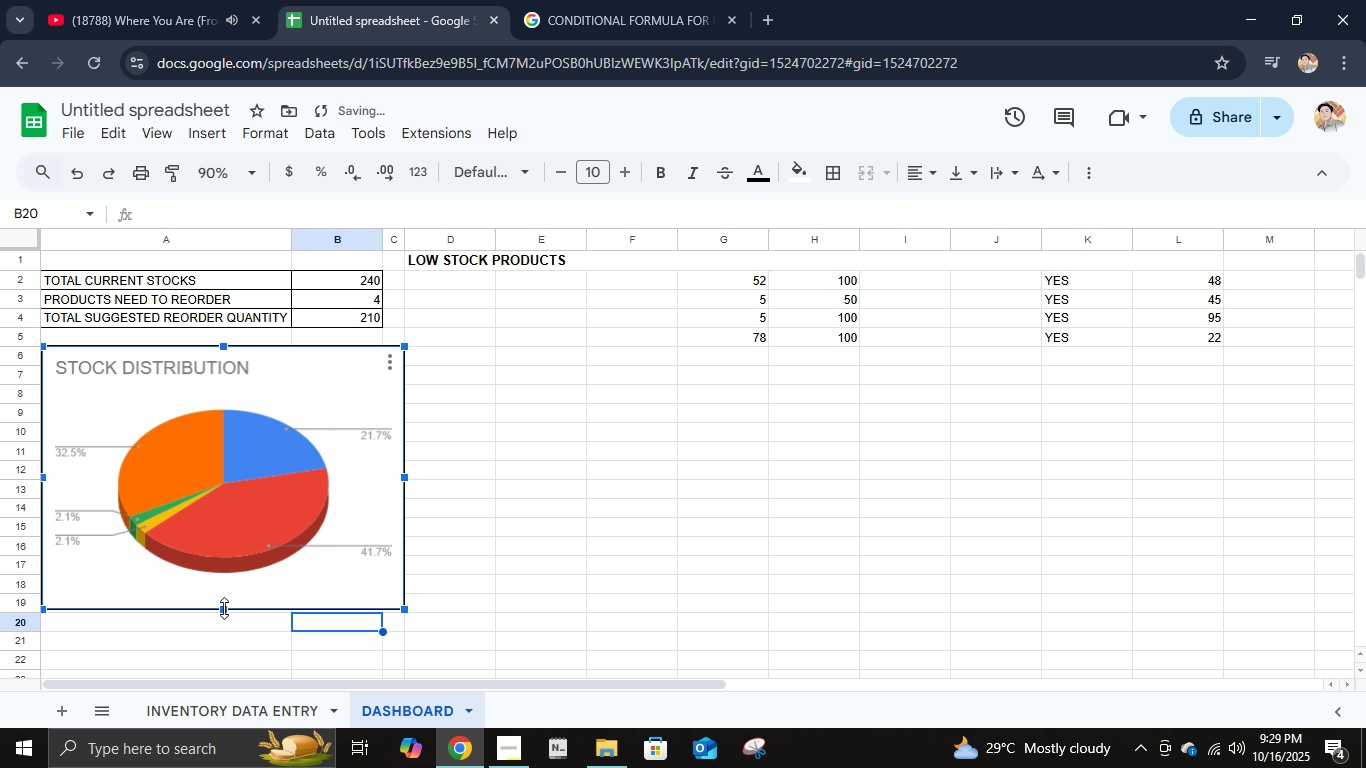 
left_click_drag(start_coordinate=[220, 613], to_coordinate=[227, 673])
 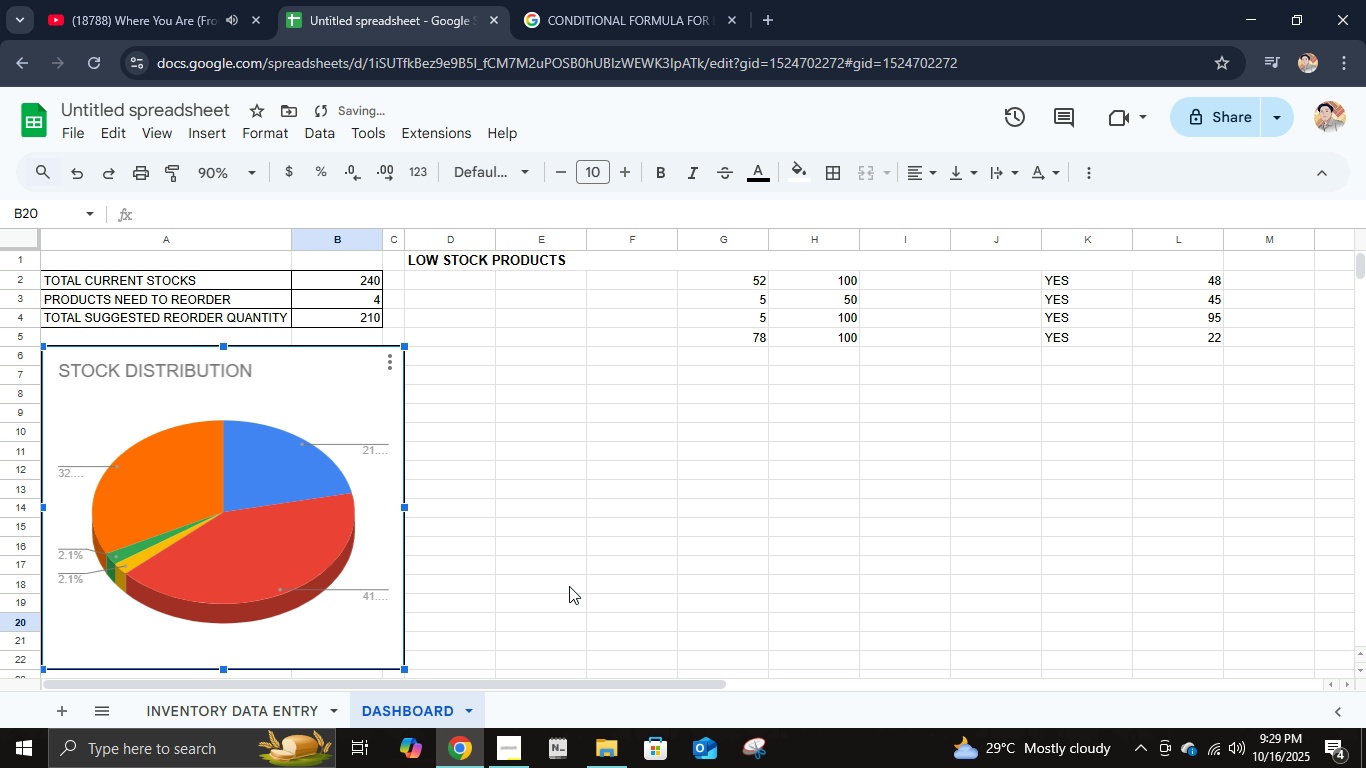 
left_click([569, 585])
 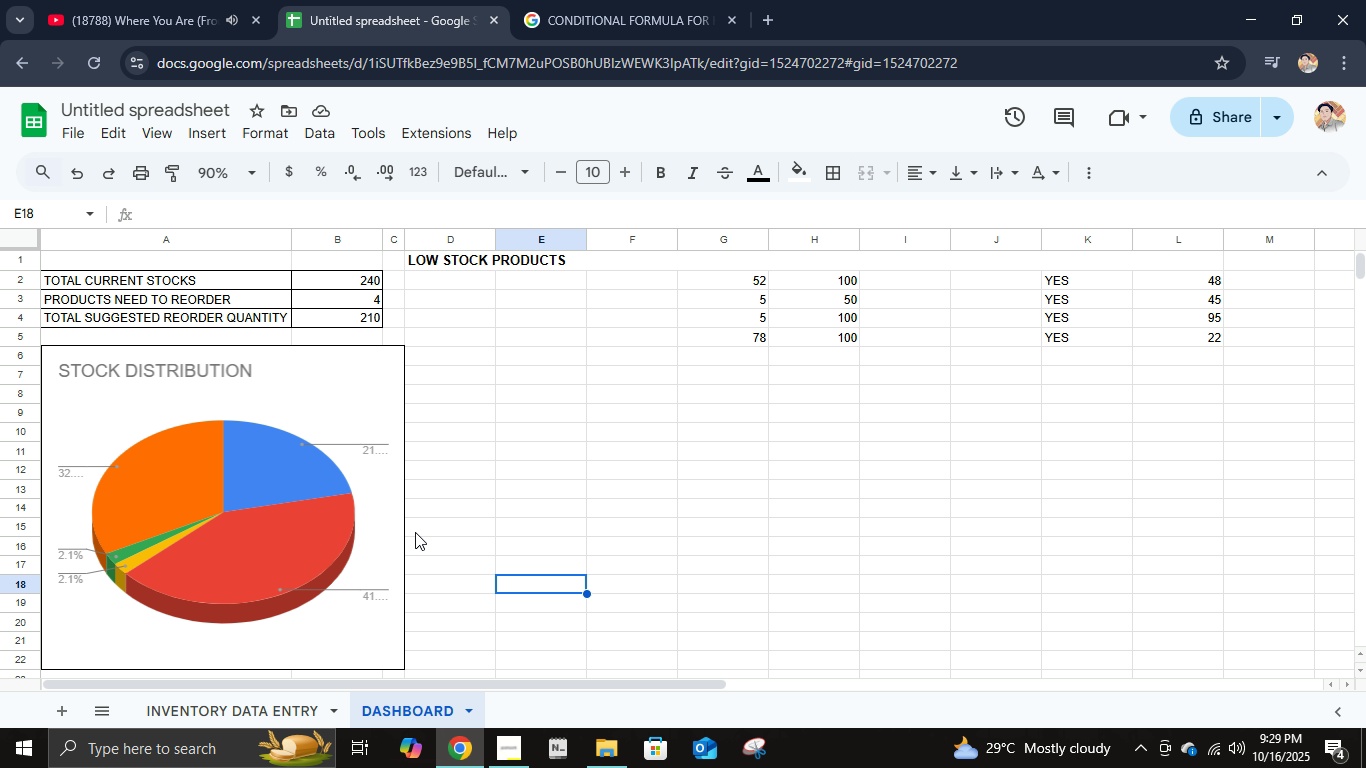 
wait(41.74)
 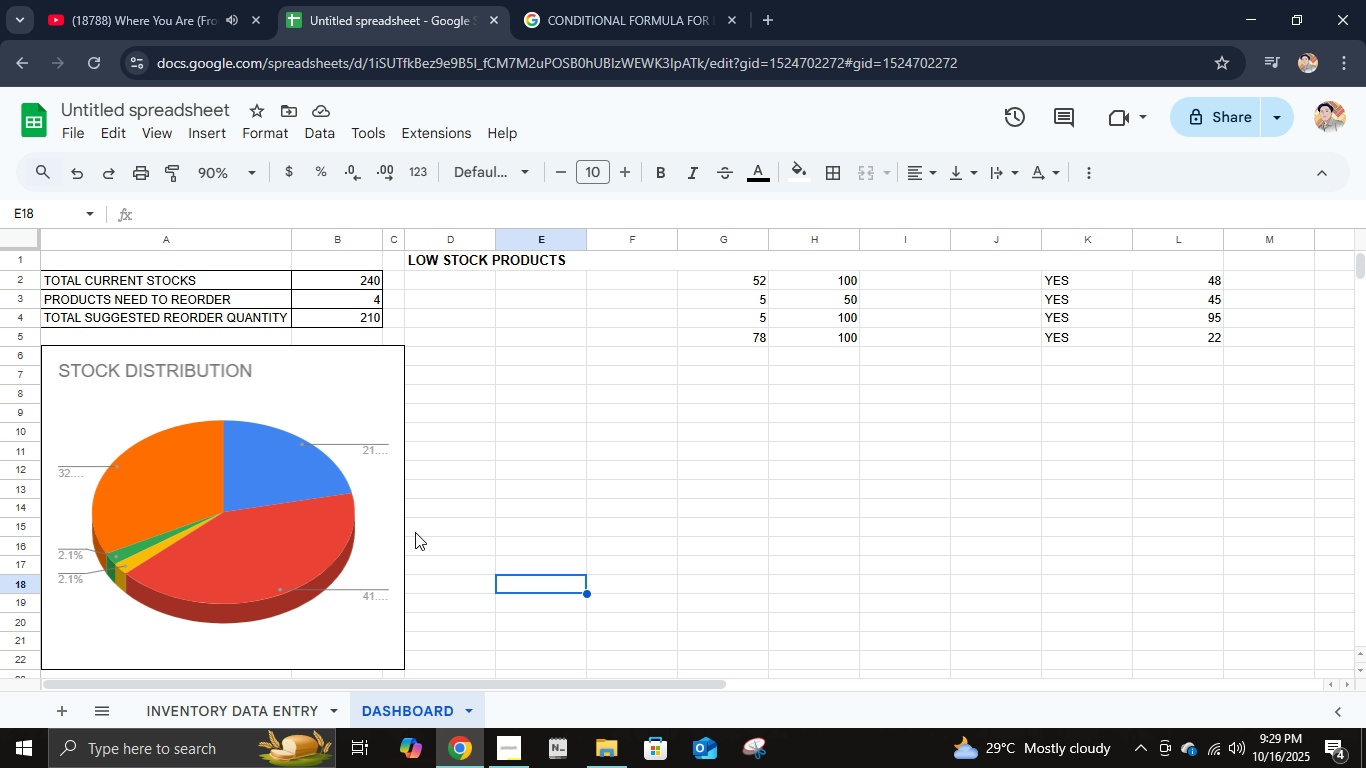 
left_click([528, 744])